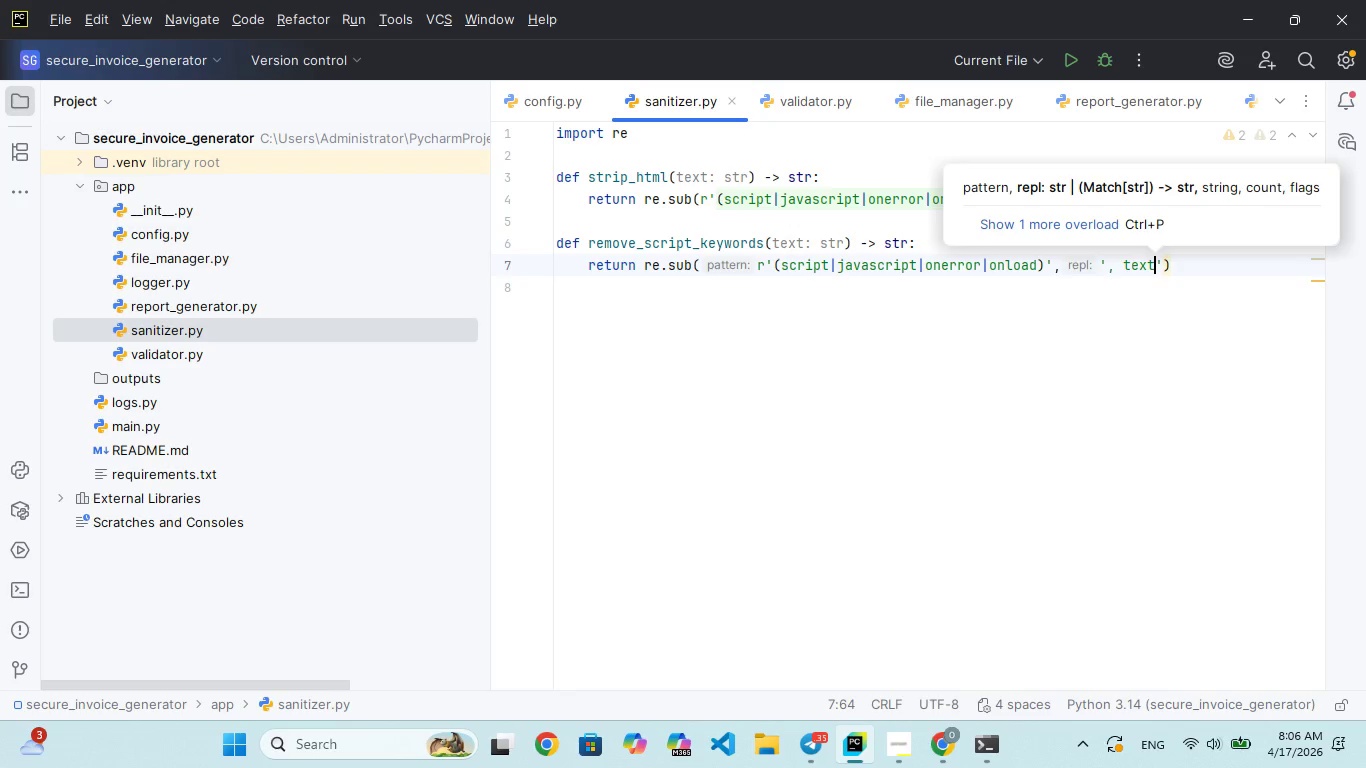 
key(ArrowRight)
 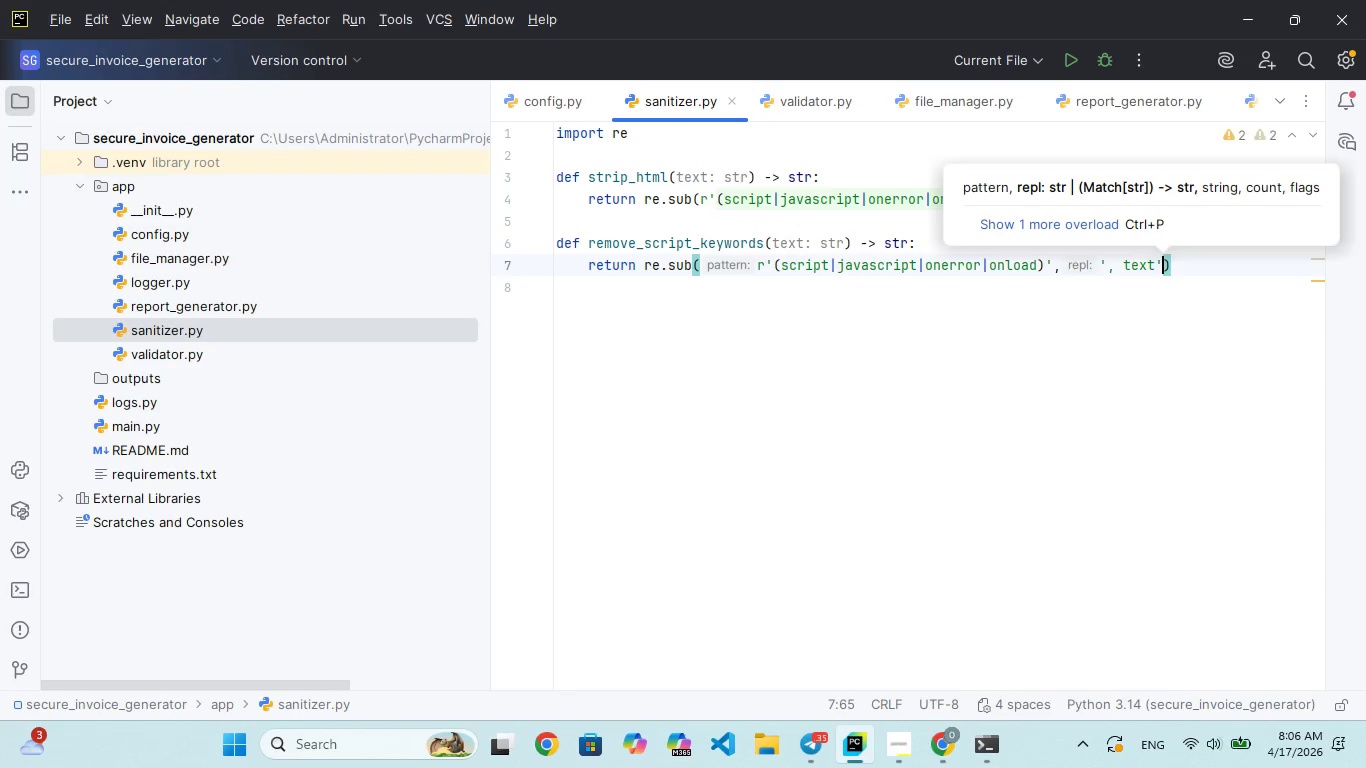 
key(Backspace)
 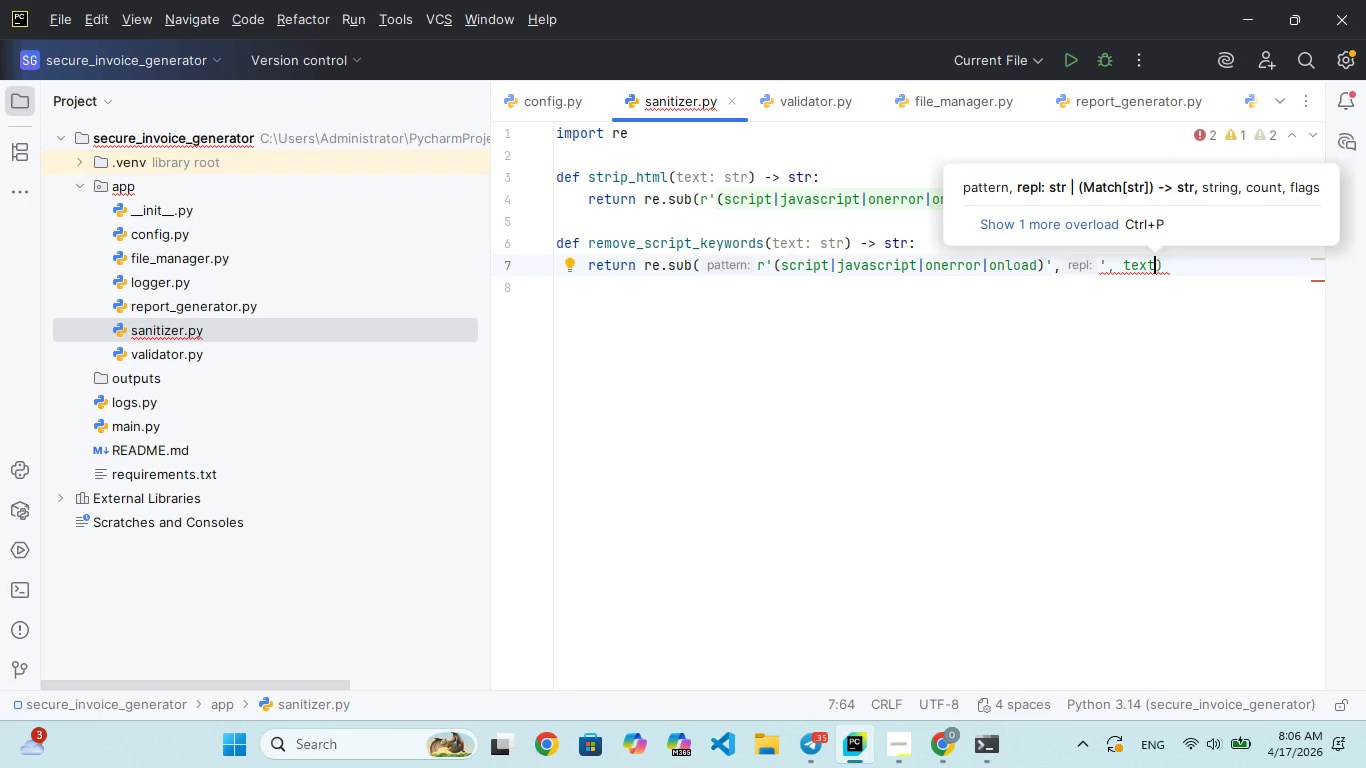 
key(Comma)
 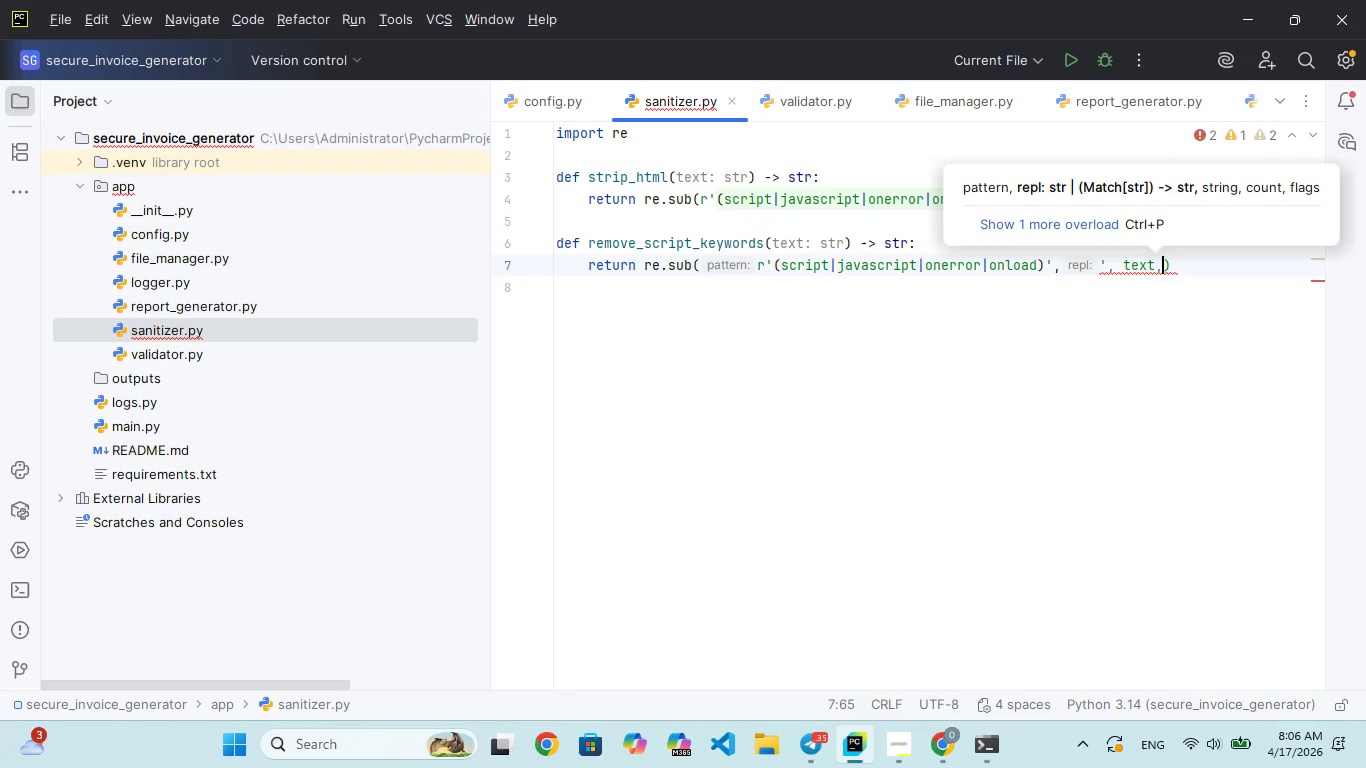 
key(Space)
 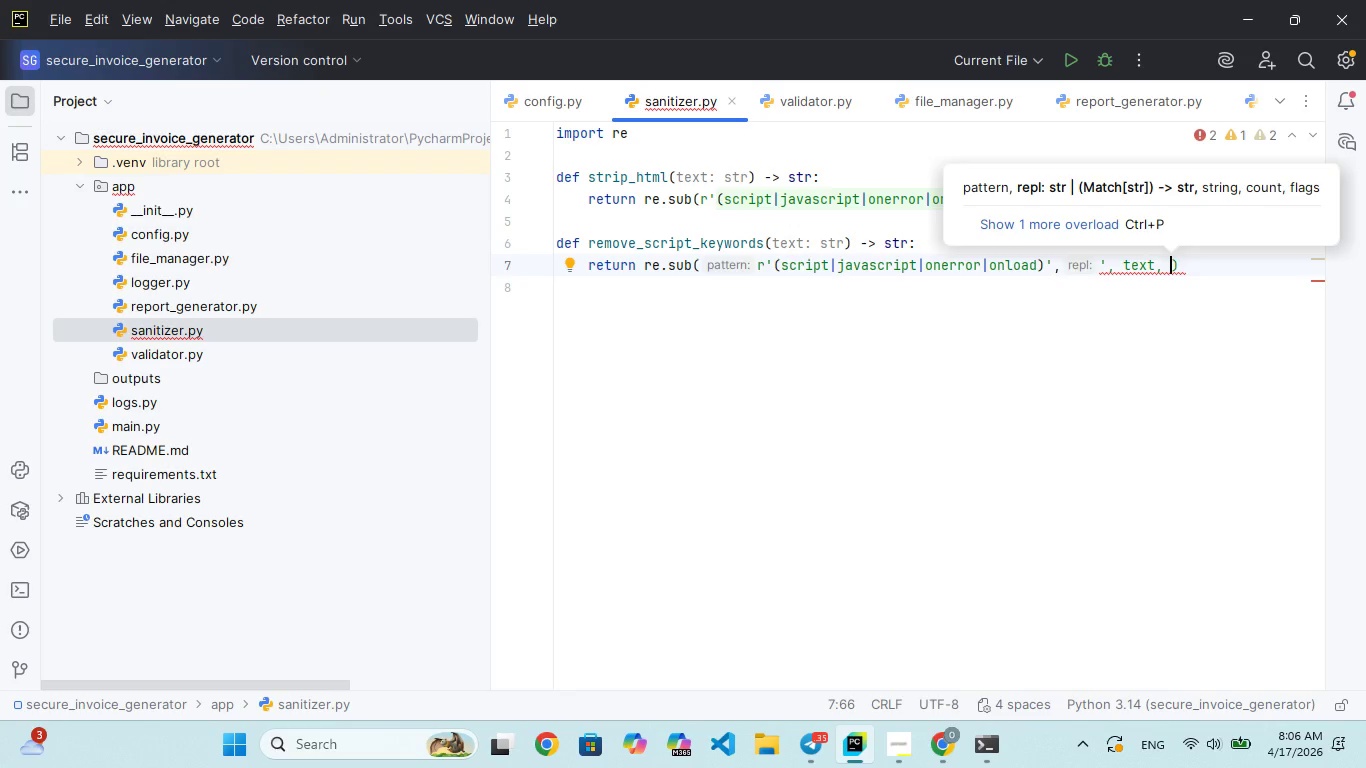 
hold_key(key=F, duration=0.33)
 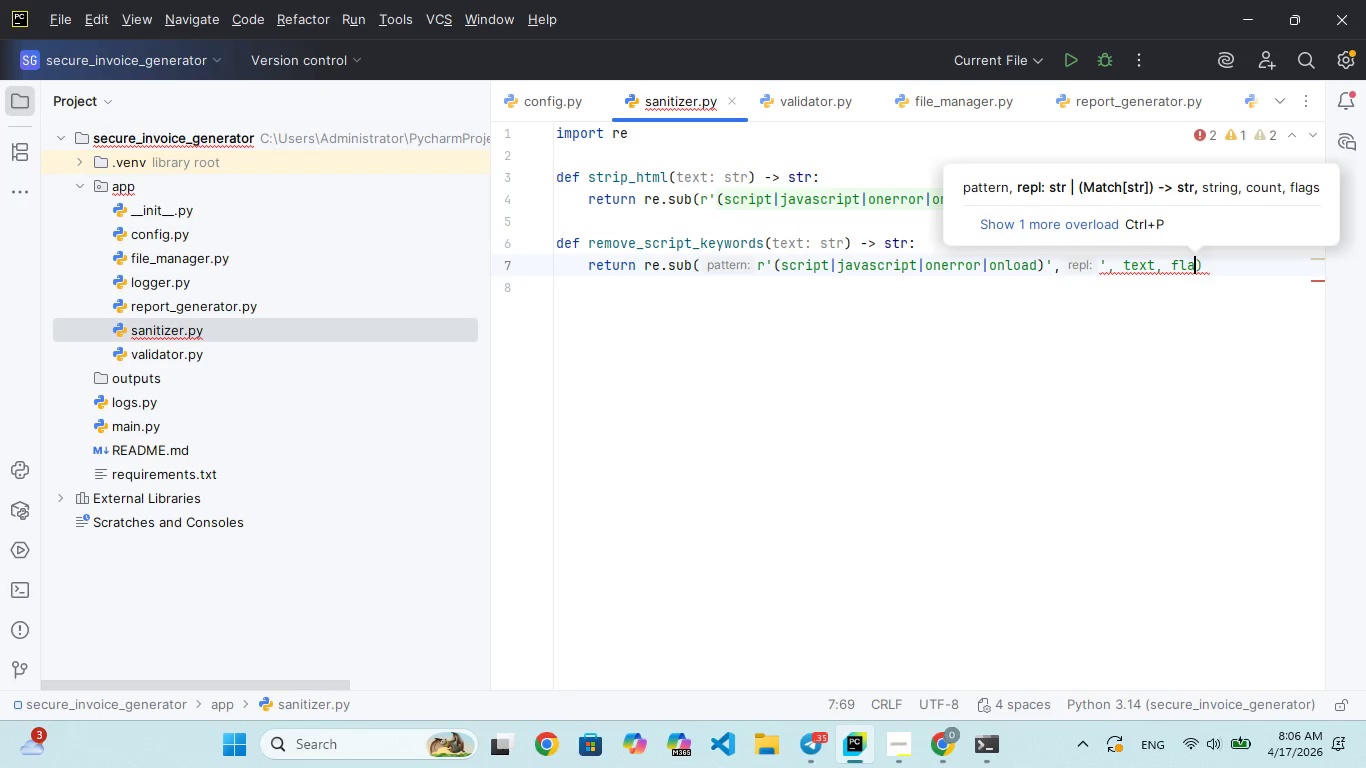 
type(lgs)
 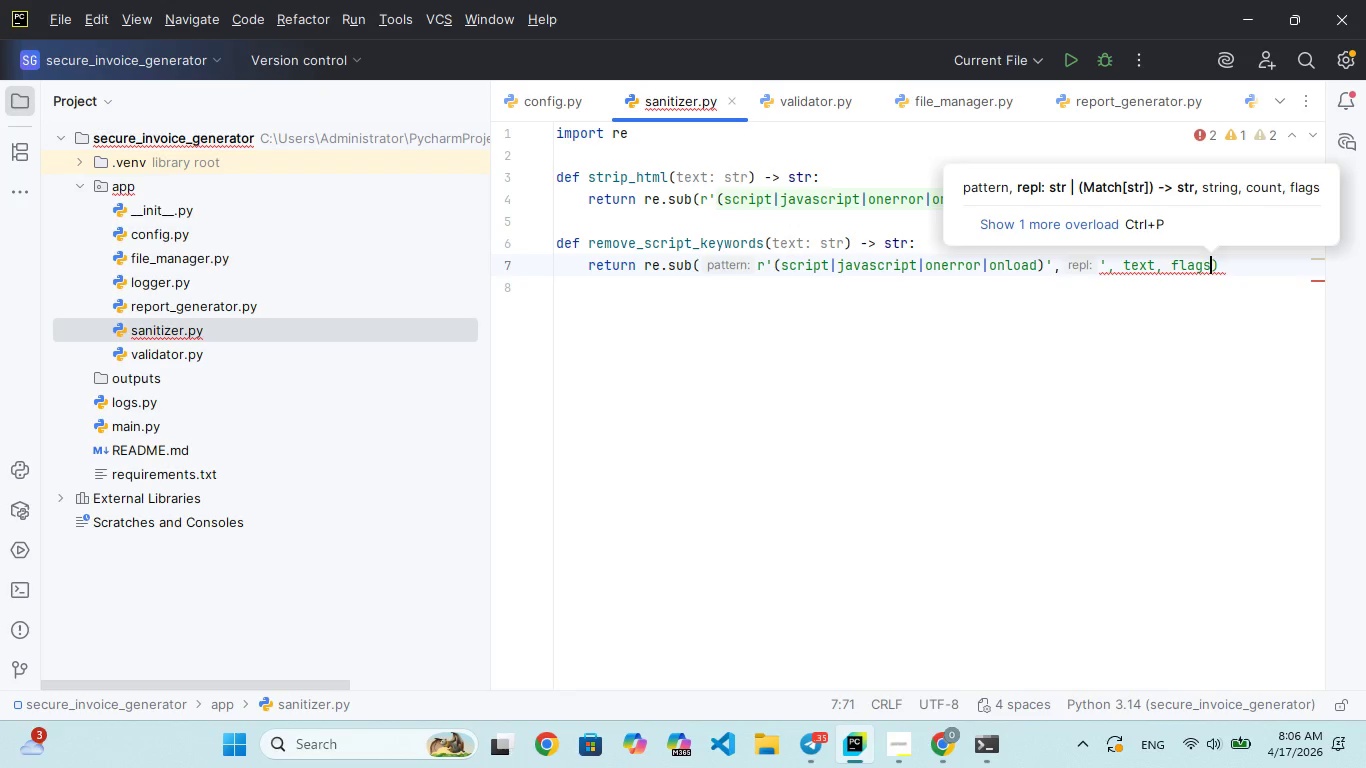 
hold_key(key=A, duration=0.34)
 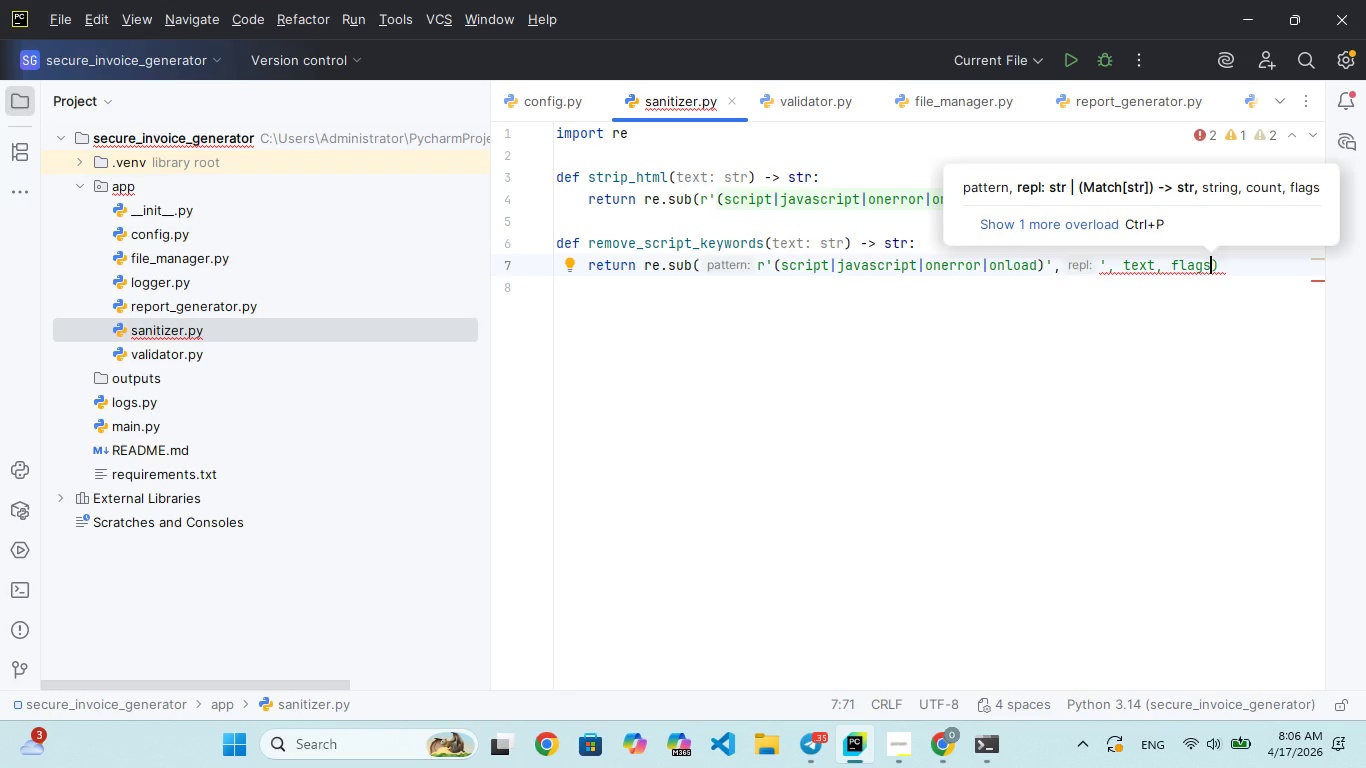 
type(=re.)
 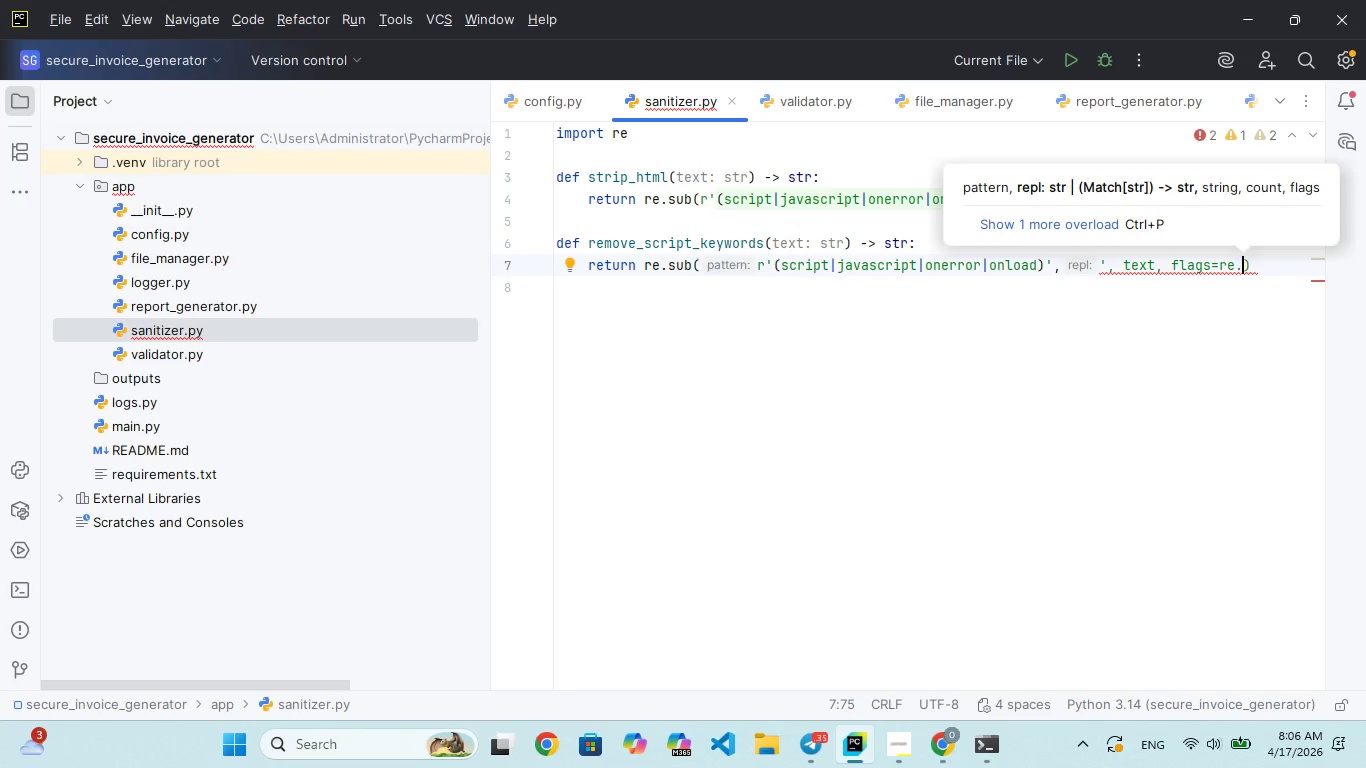 
wait(6.98)
 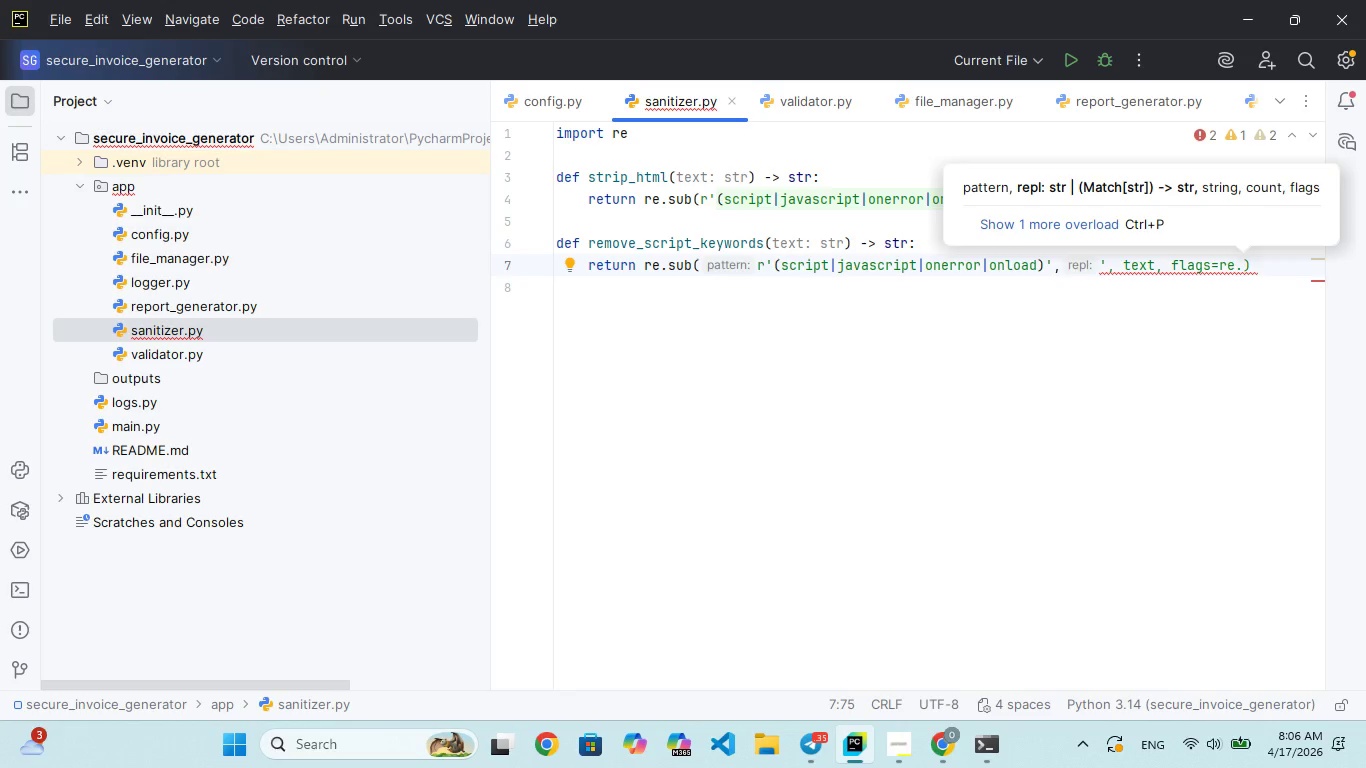 
type(IGNORECASE)
 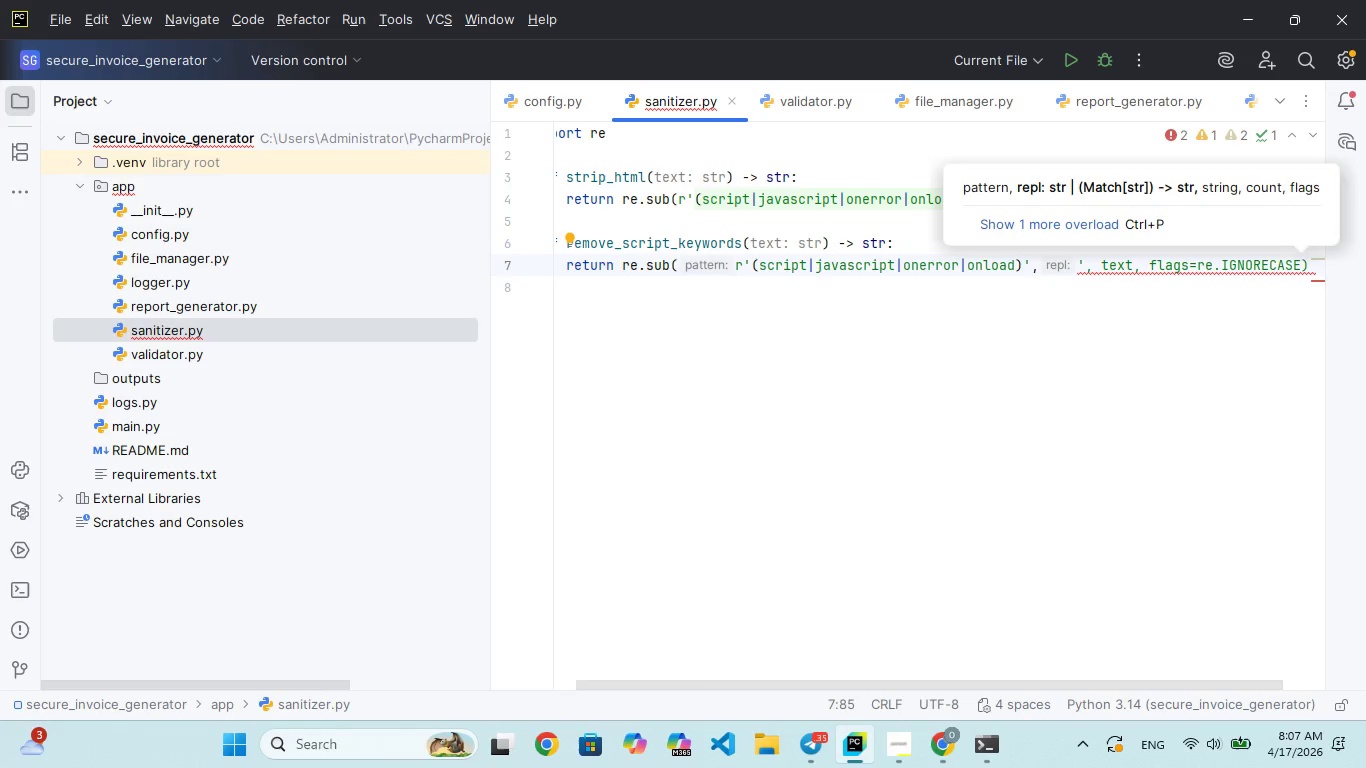 
wait(5.39)
 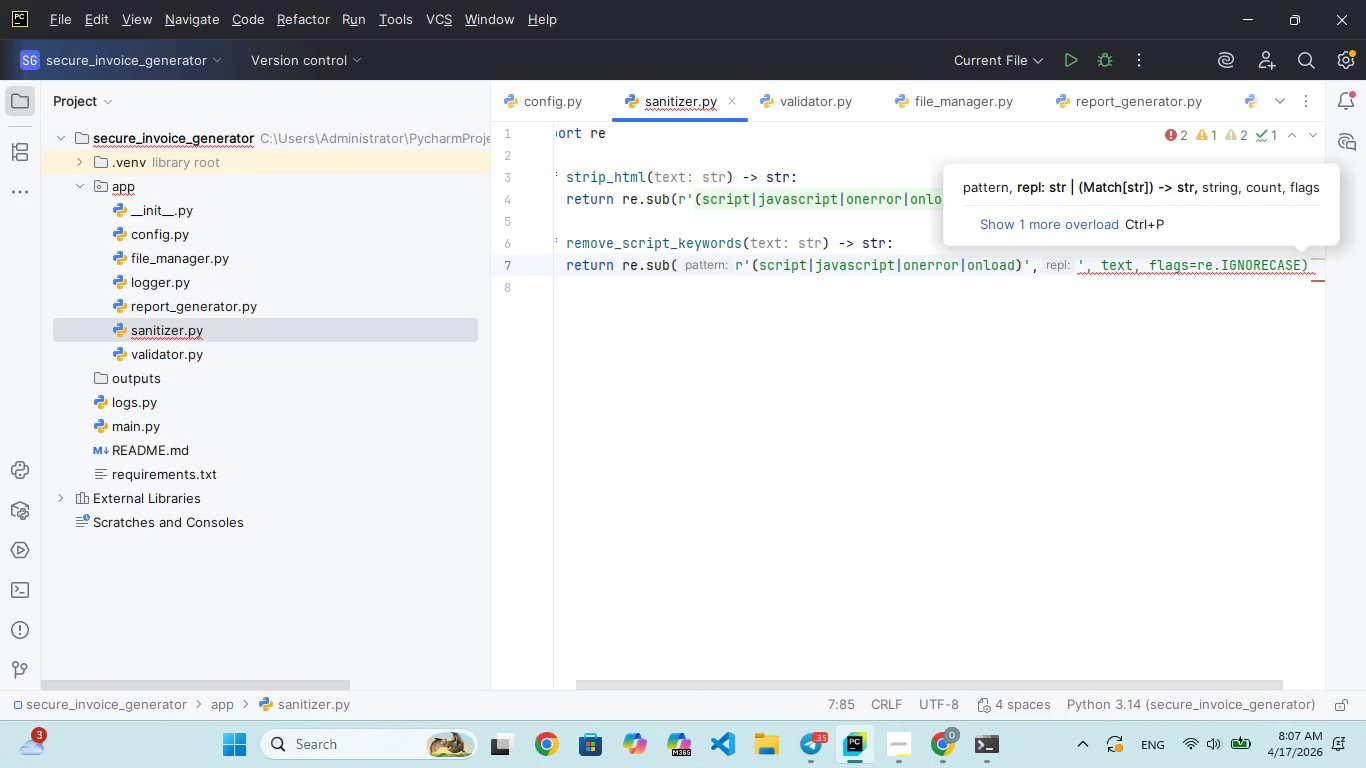 
hold_key(key=ArrowLeft, duration=0.8)
 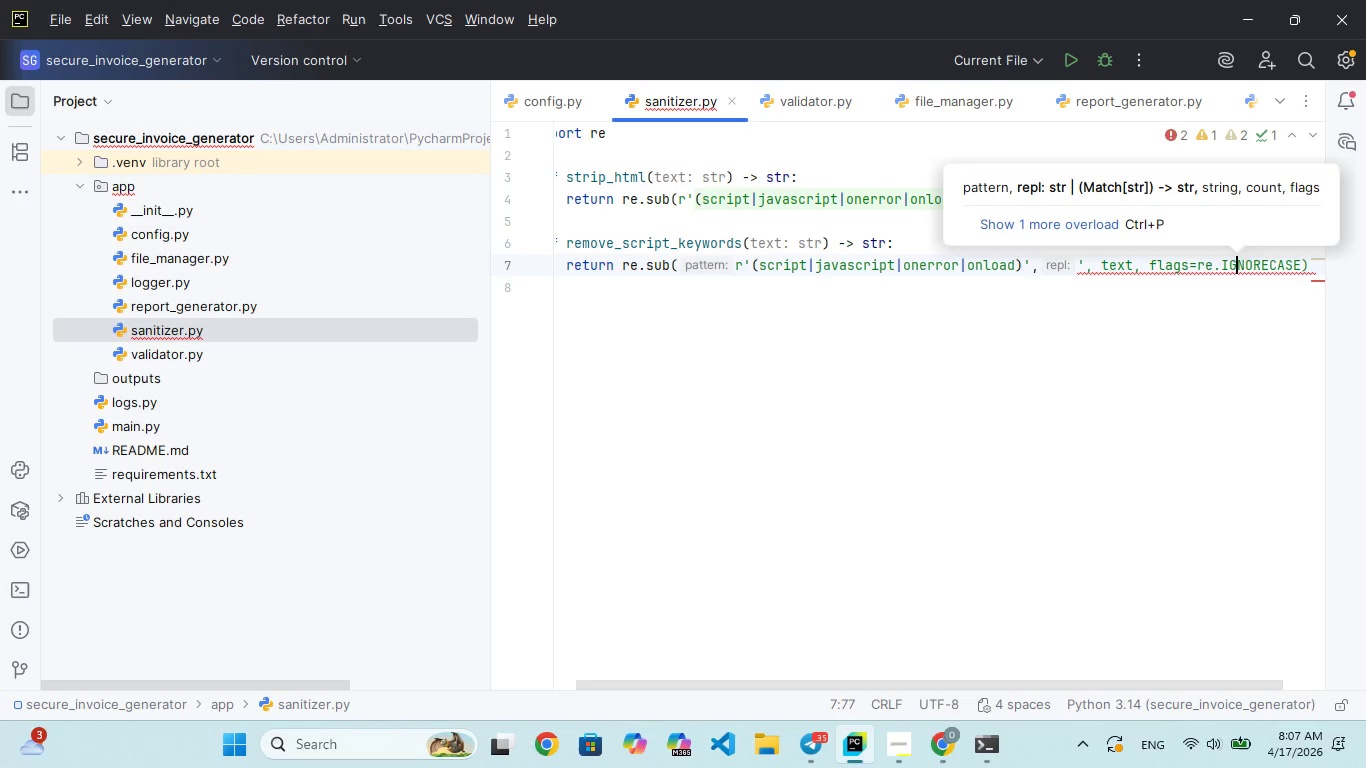 
hold_key(key=ArrowLeft, duration=0.58)
 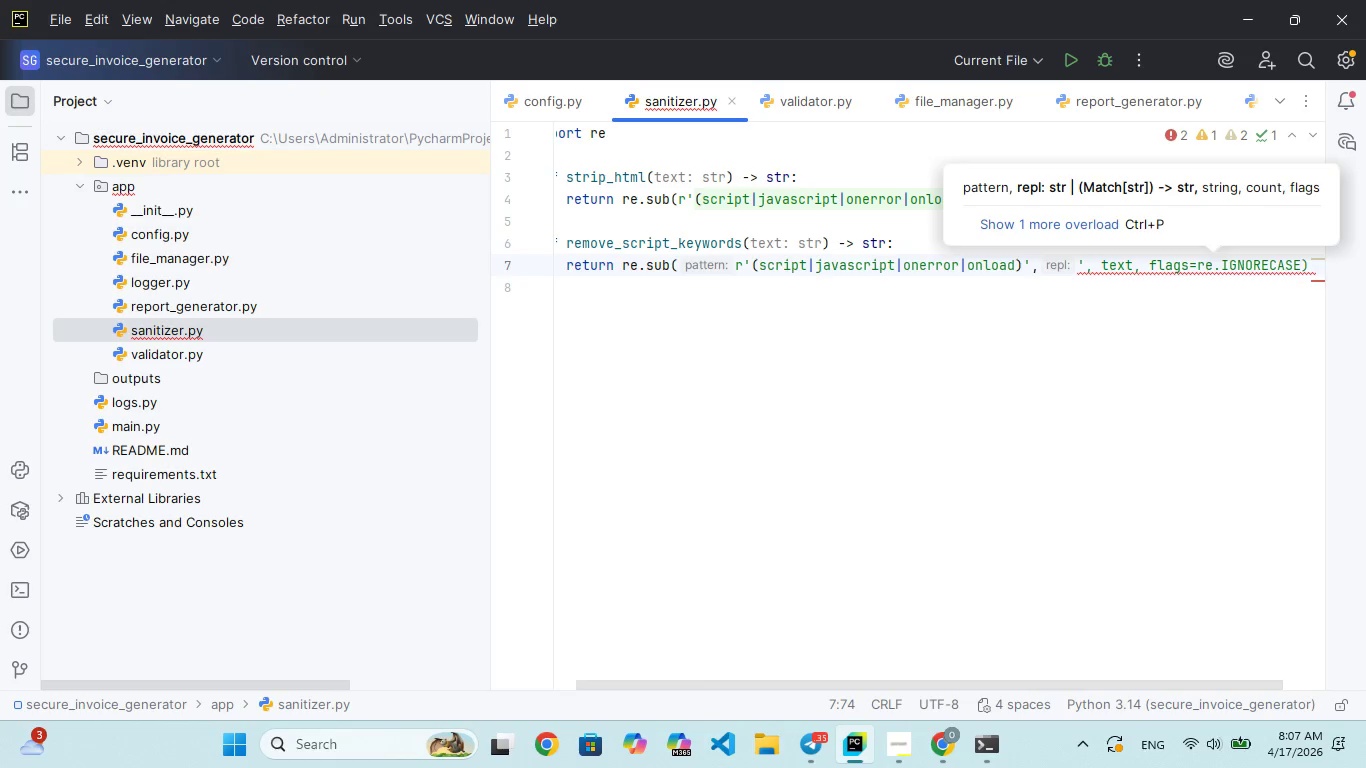 
key(ArrowLeft)
 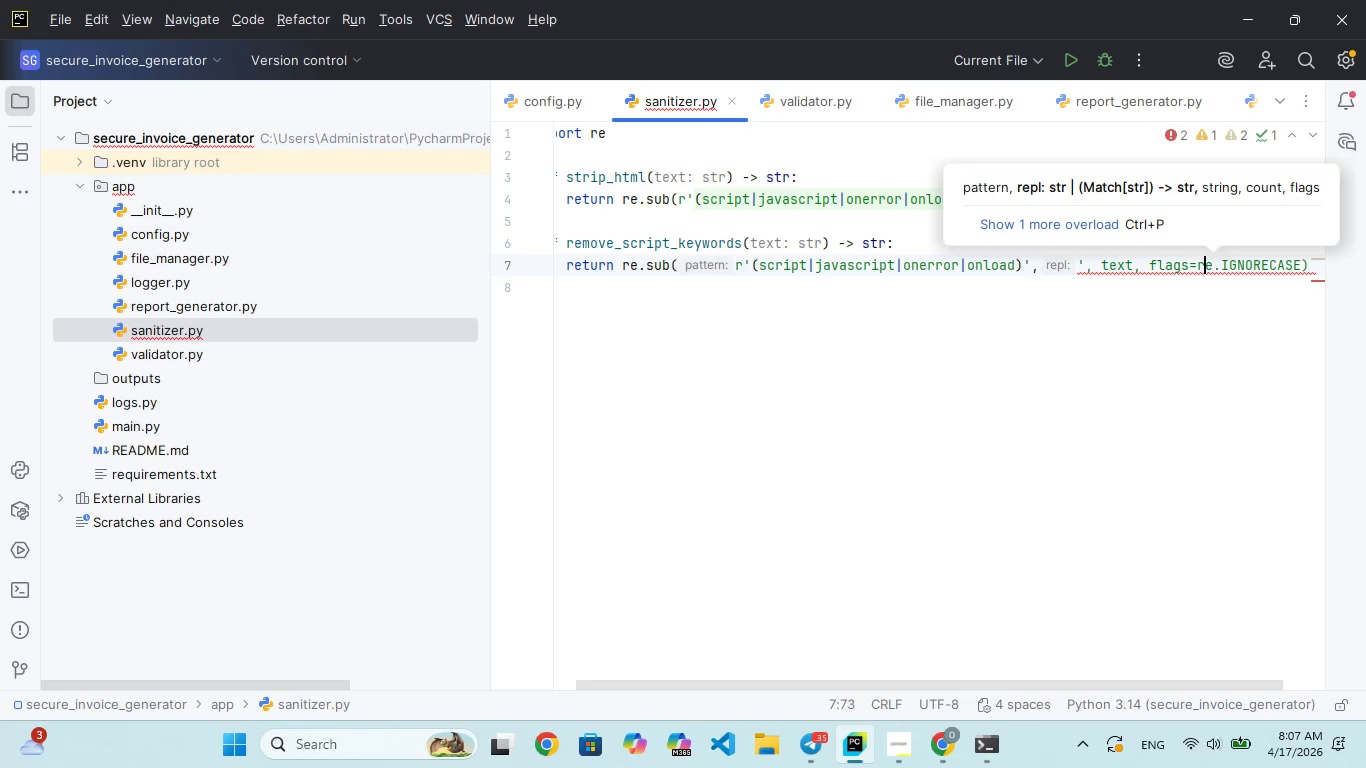 
key(ArrowLeft)
 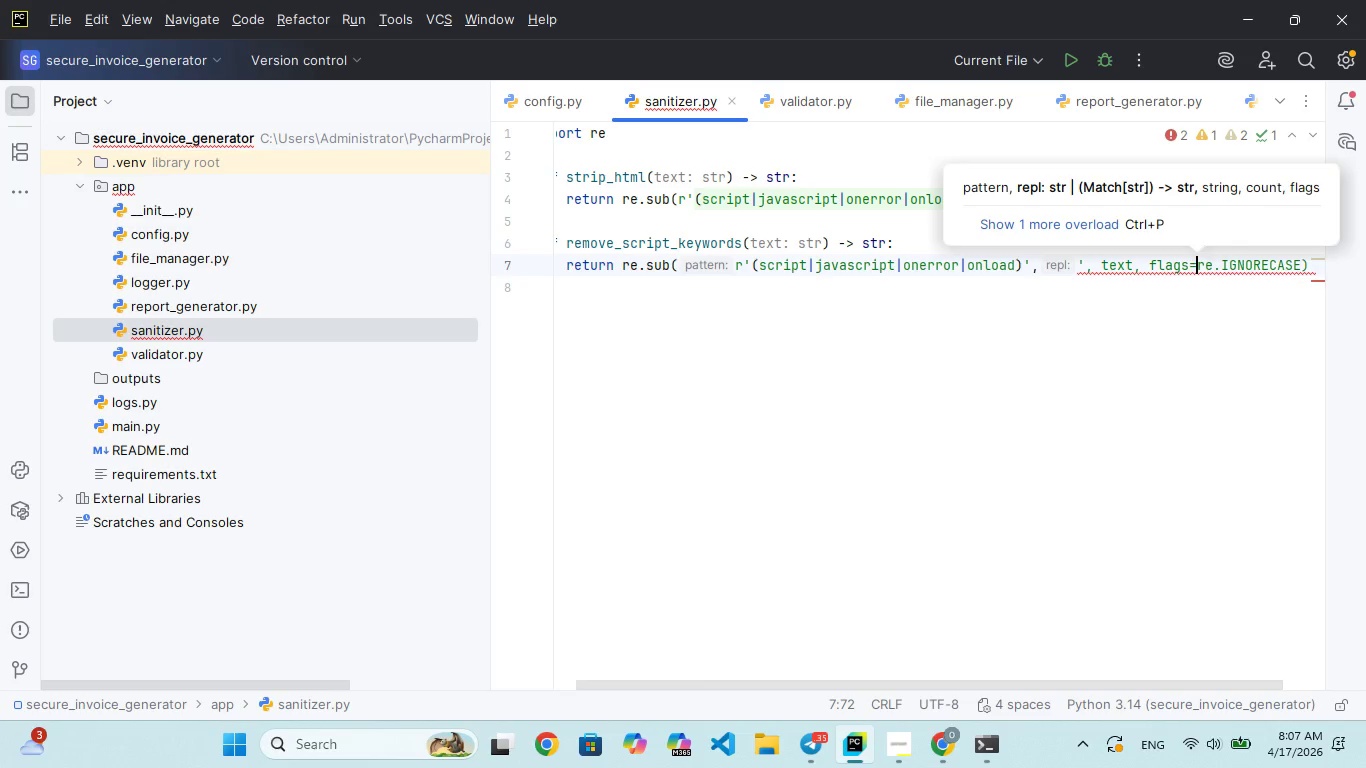 
key(ArrowRight)
 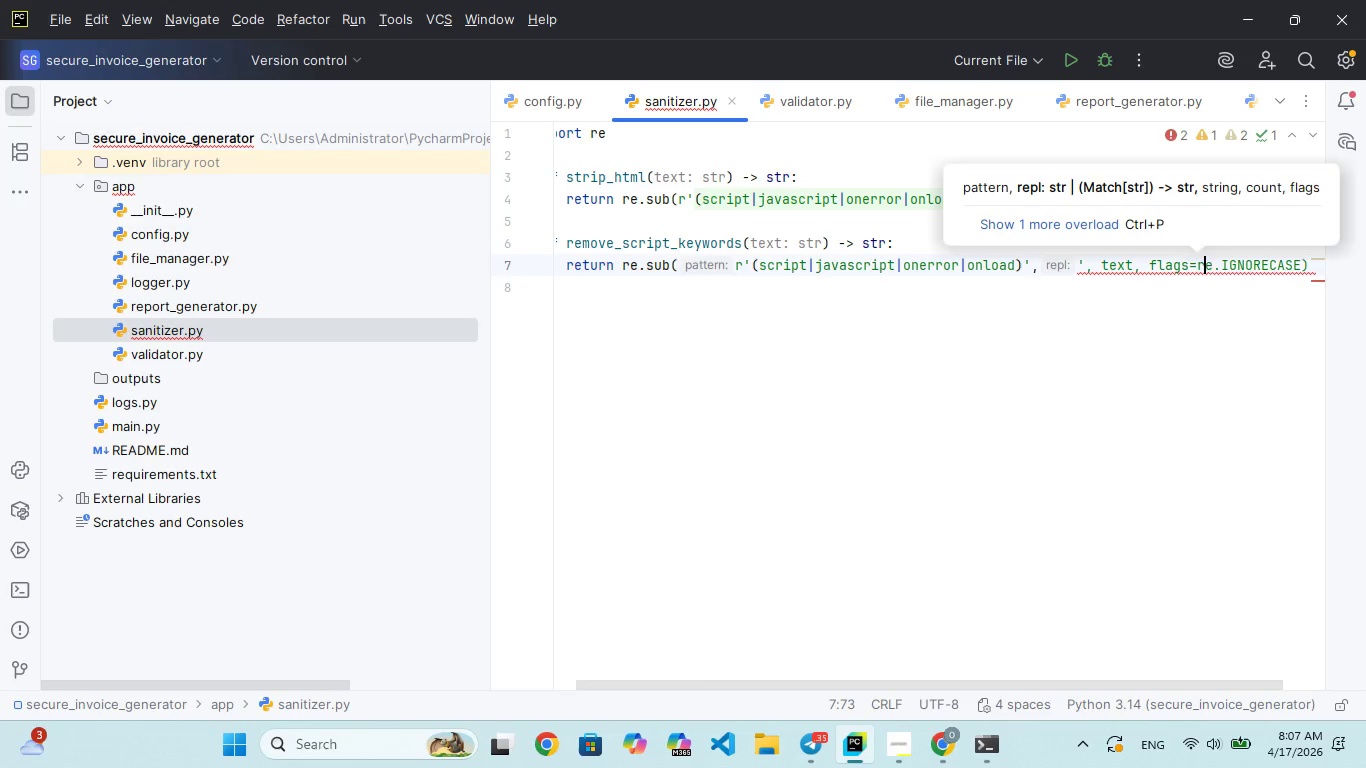 
key(ArrowRight)
 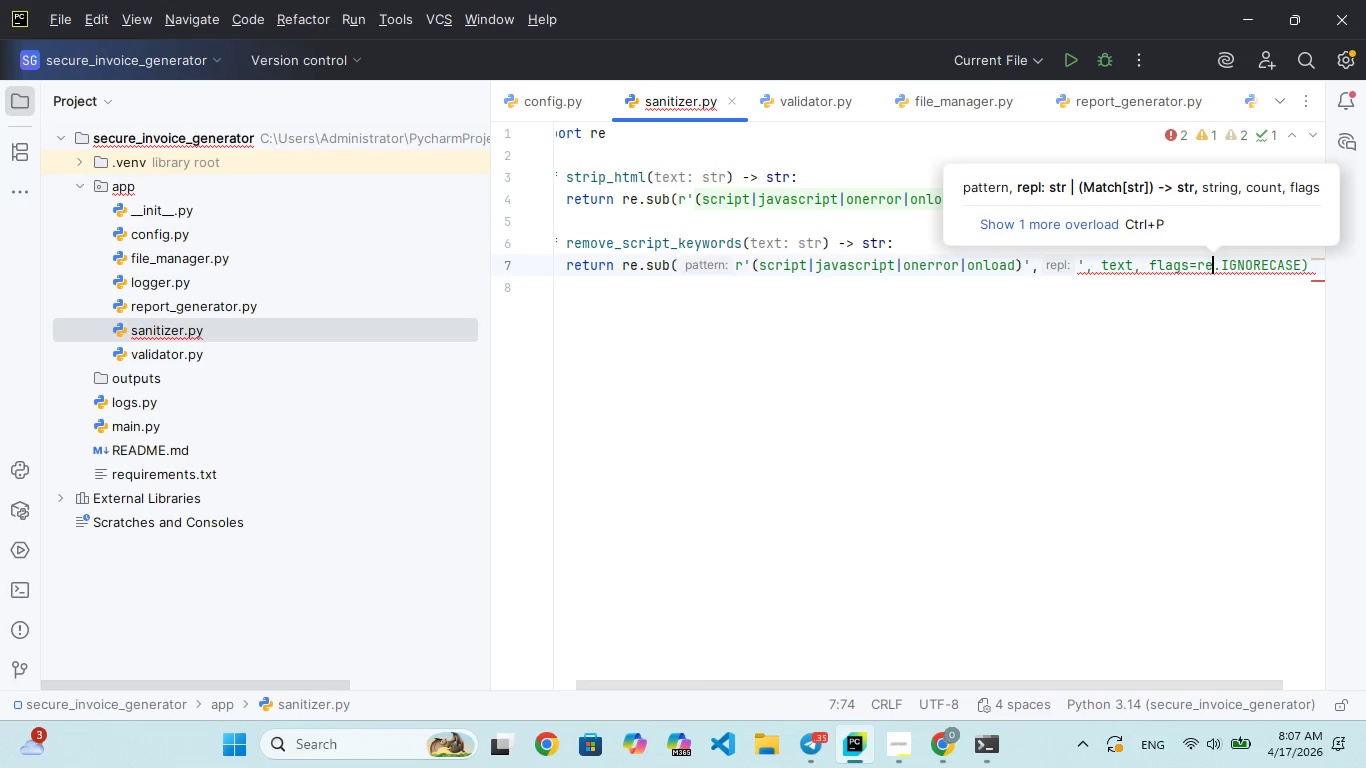 
key(ArrowRight)
 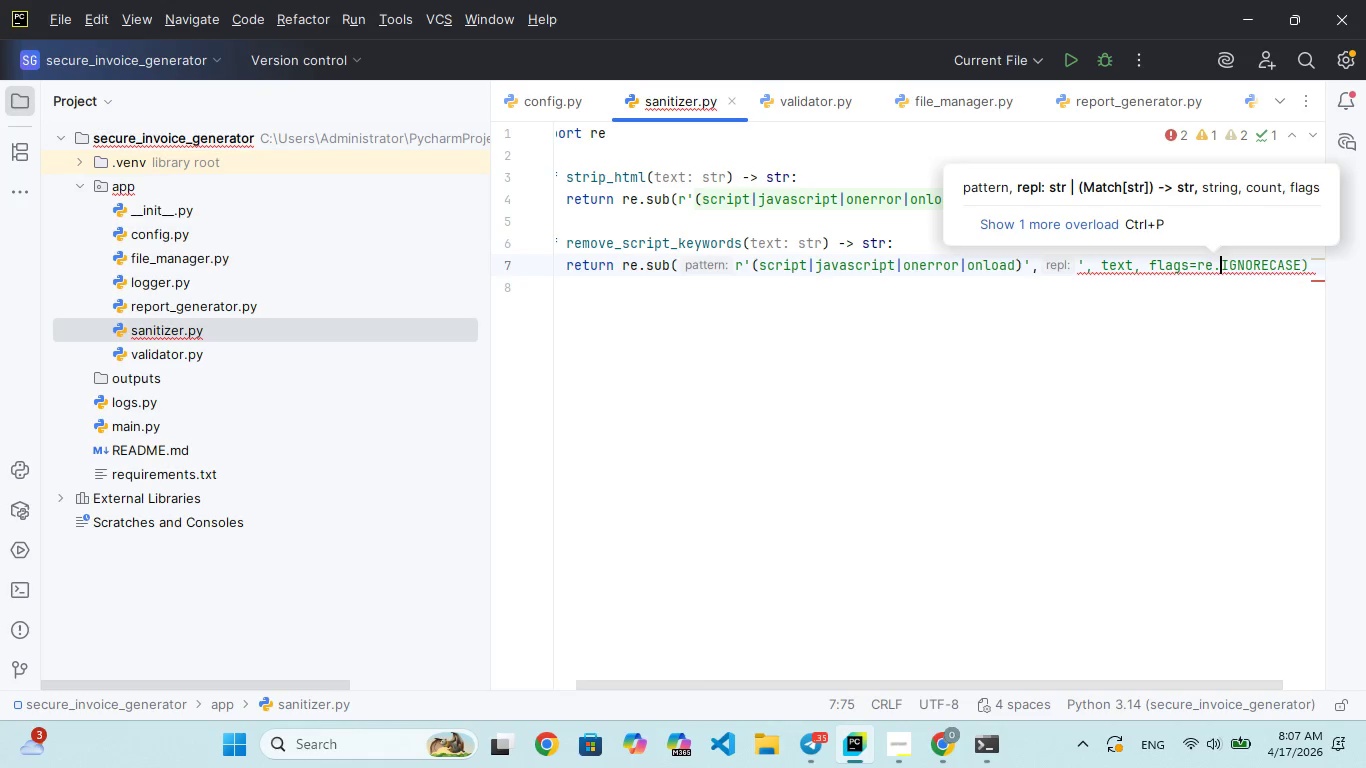 
key(Backspace)
 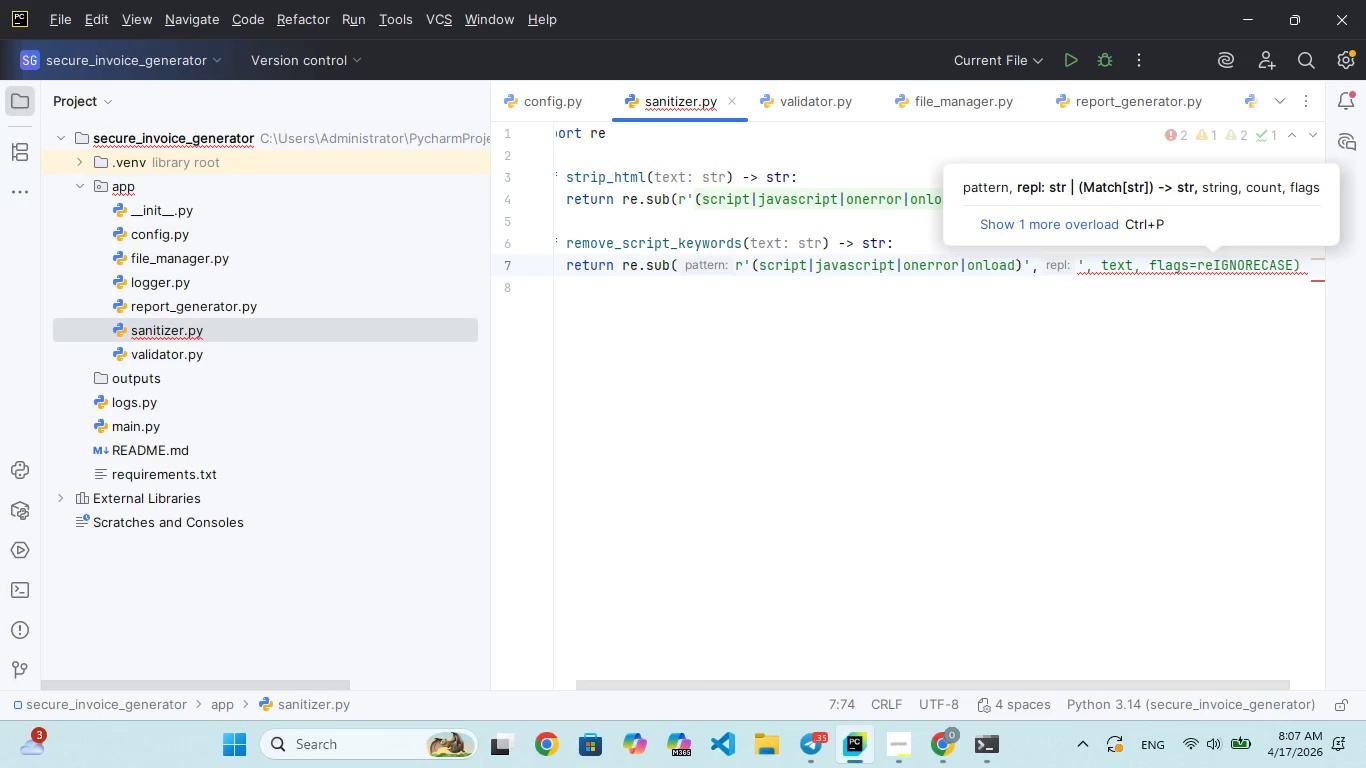 
key(Comma)
 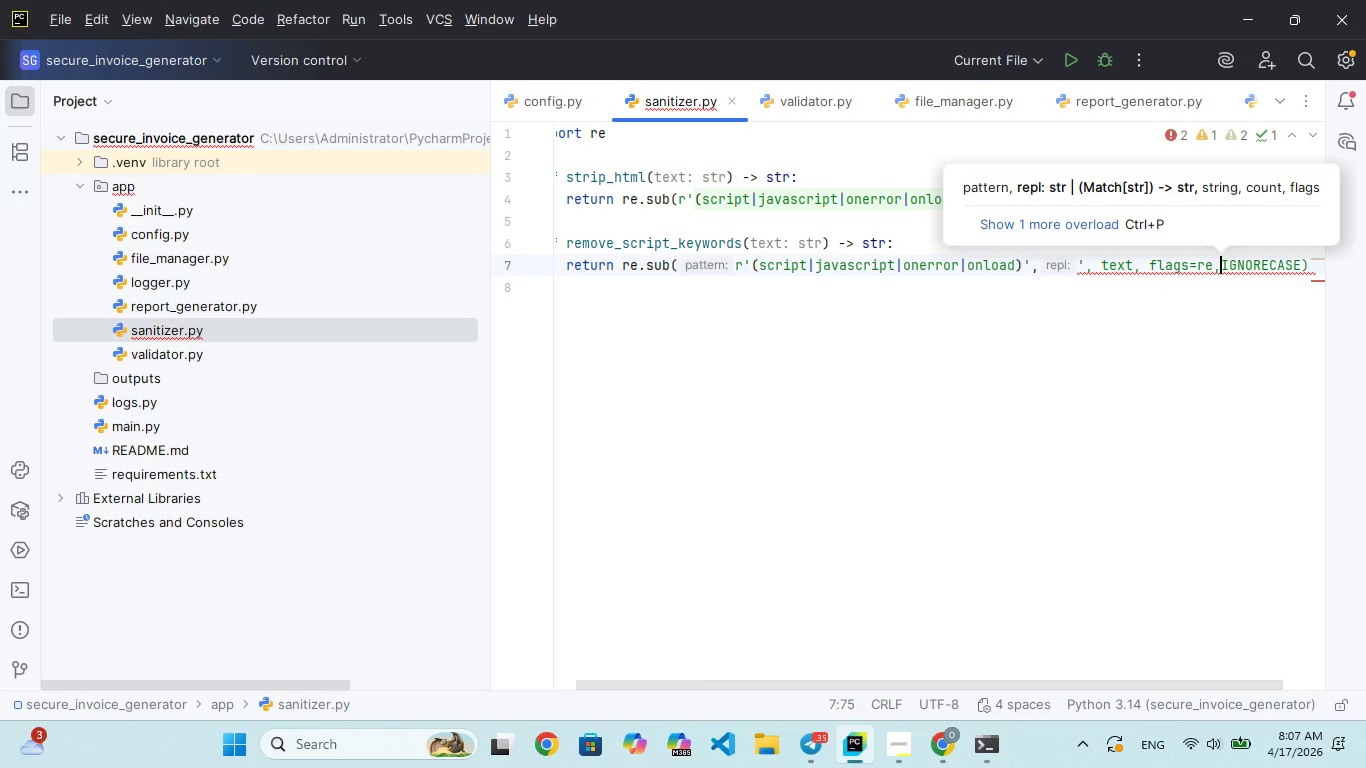 
key(Space)
 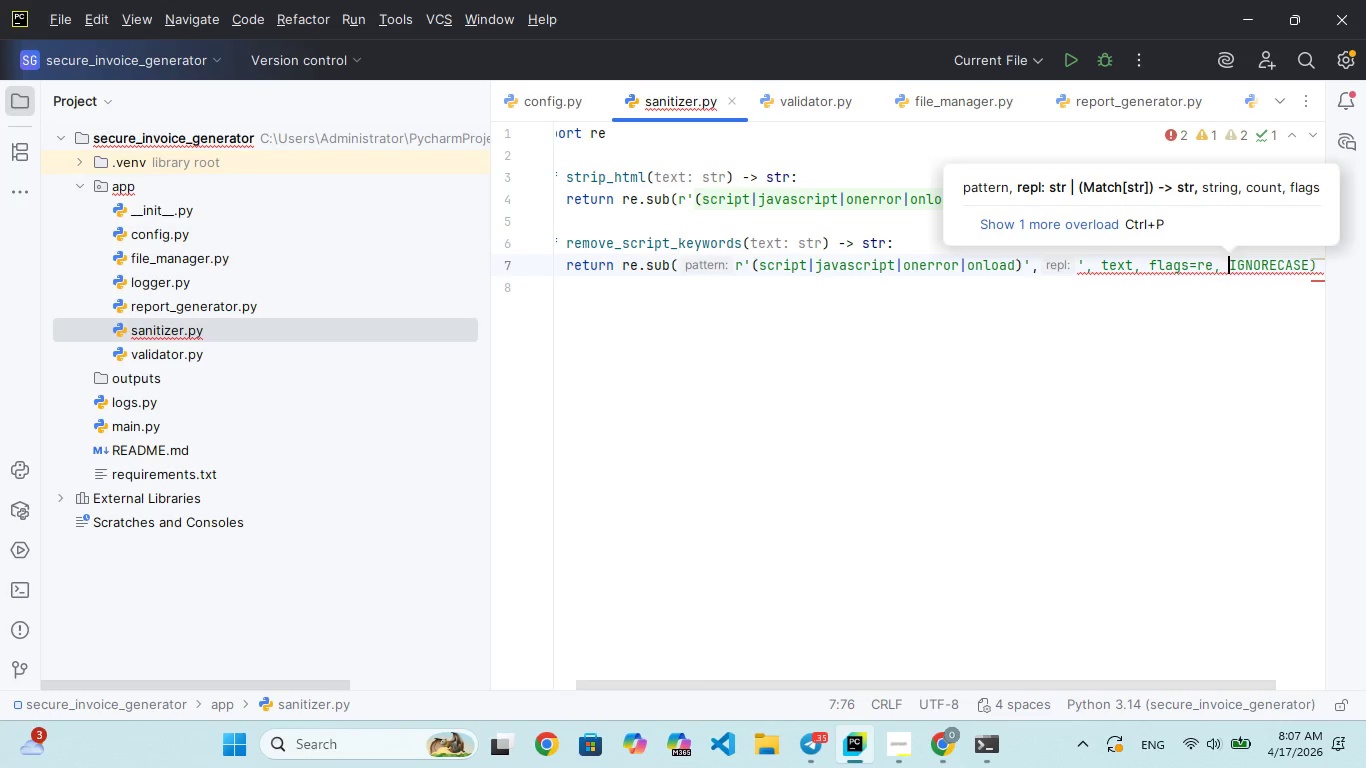 
key(ArrowLeft)
 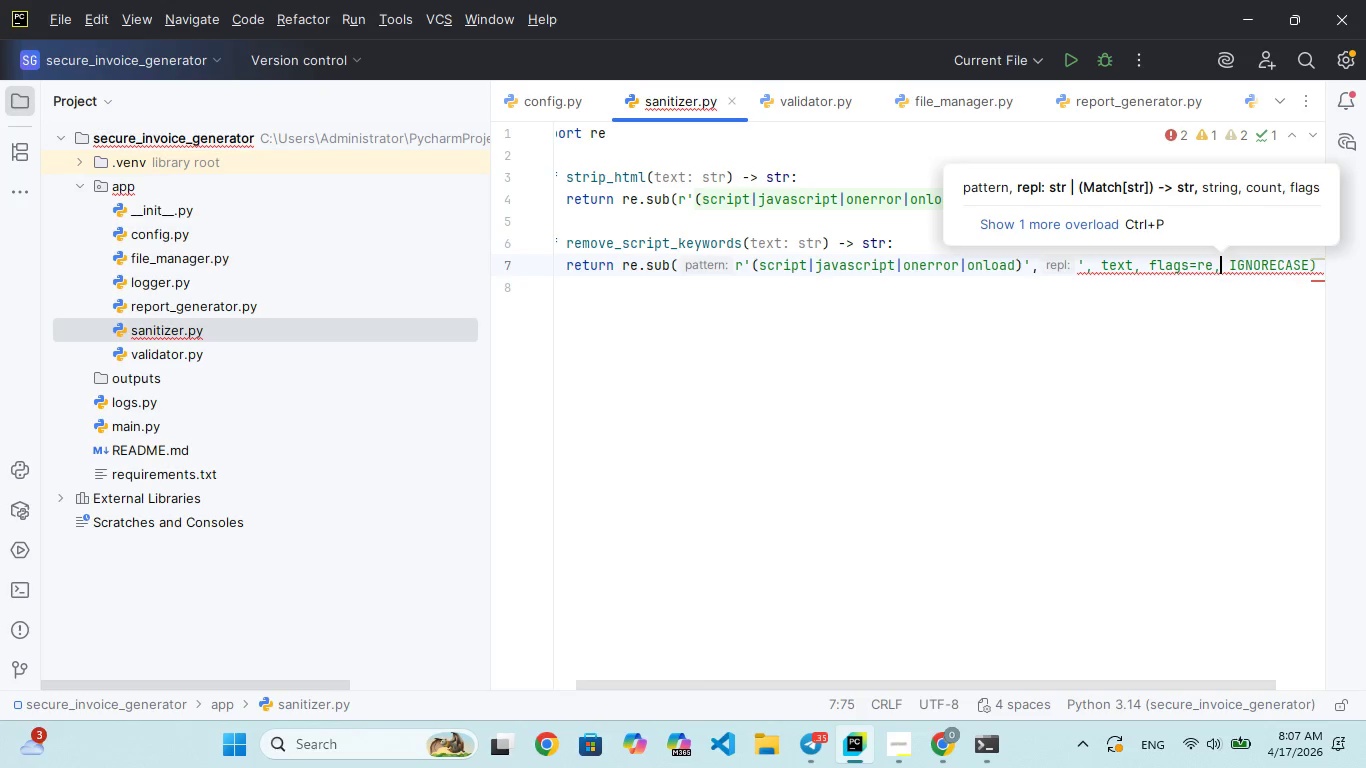 
key(ArrowLeft)
 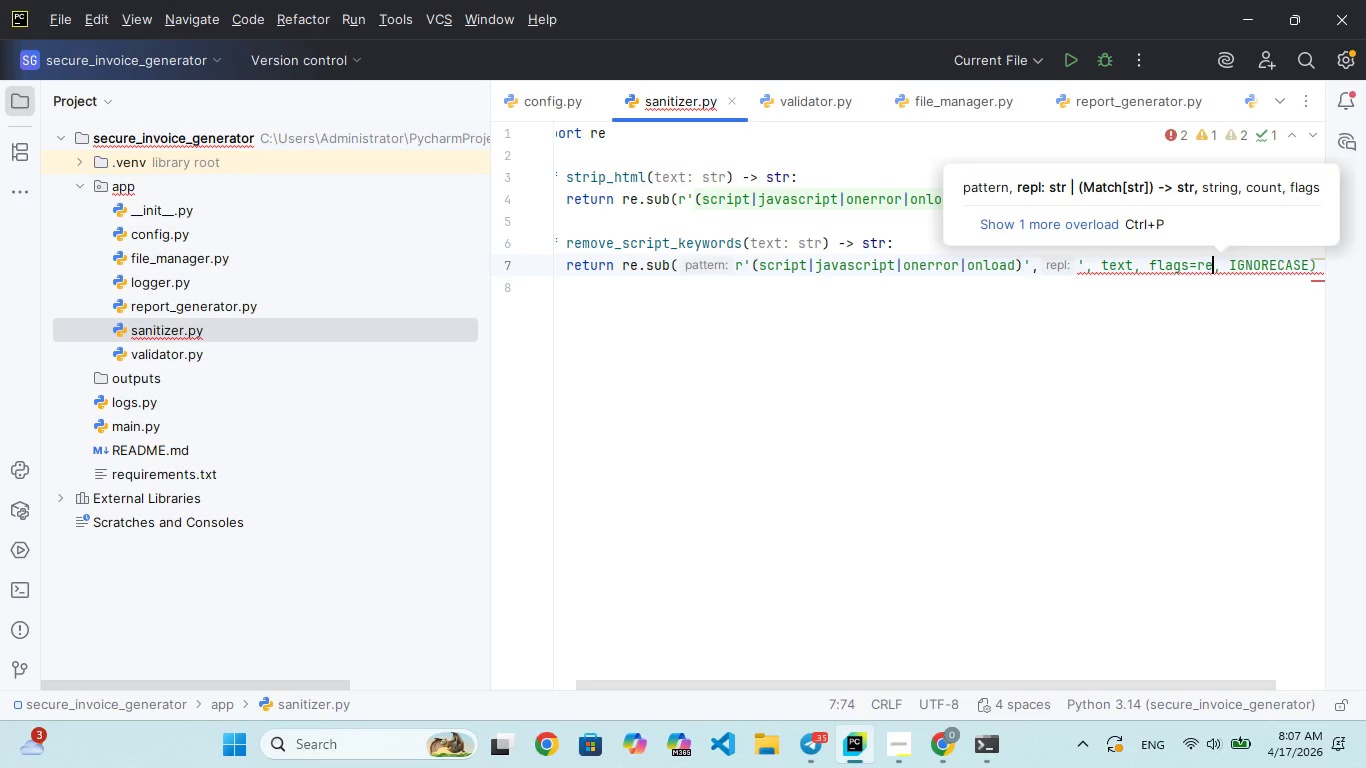 
key(ArrowLeft)
 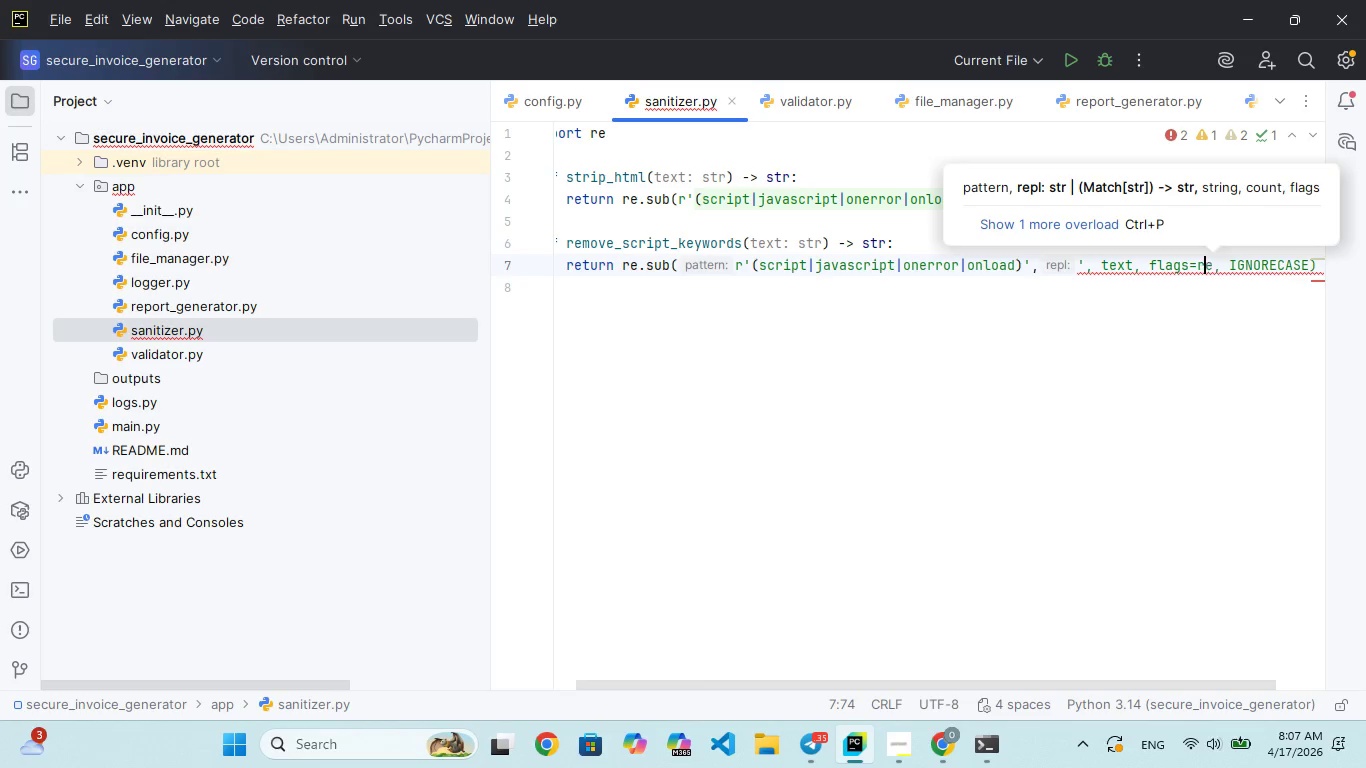 
hold_key(key=ArrowLeft, duration=0.59)
 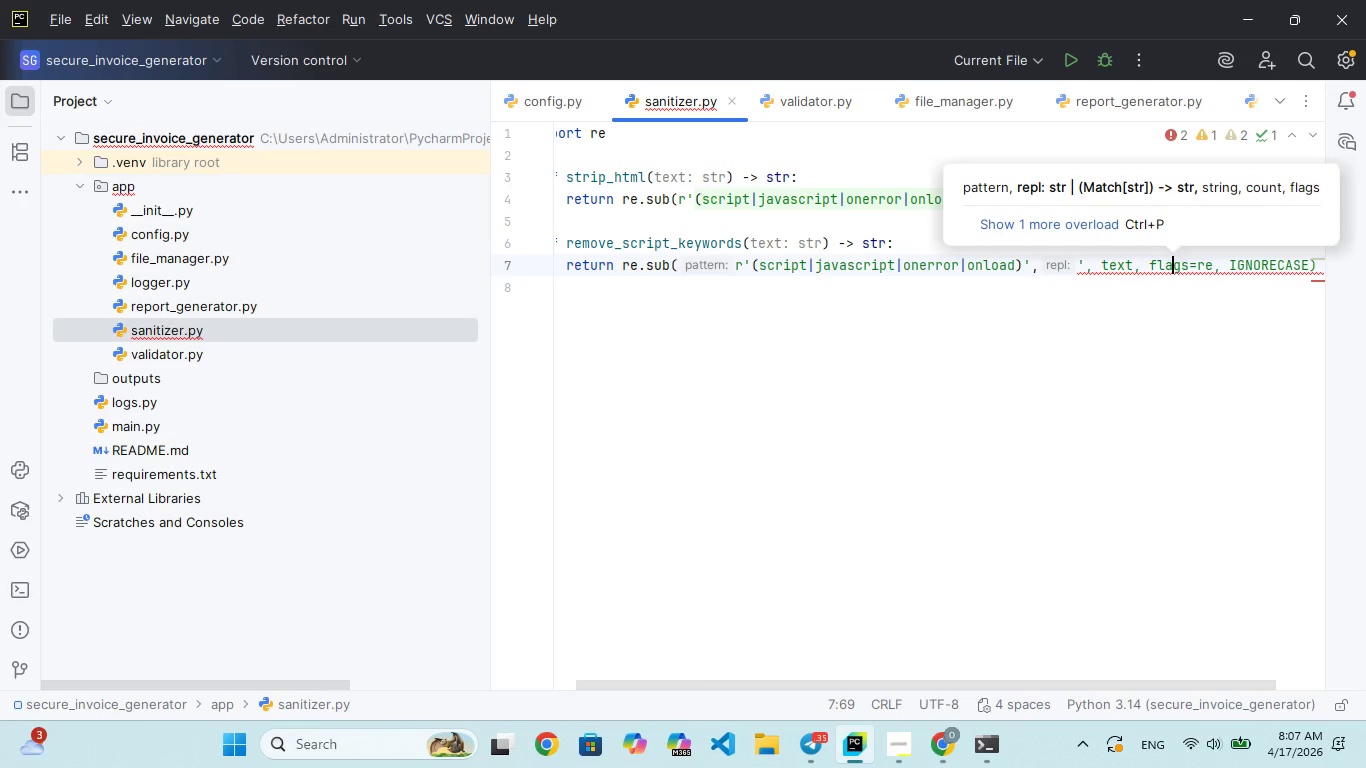 
hold_key(key=ArrowLeft, duration=11.8)
 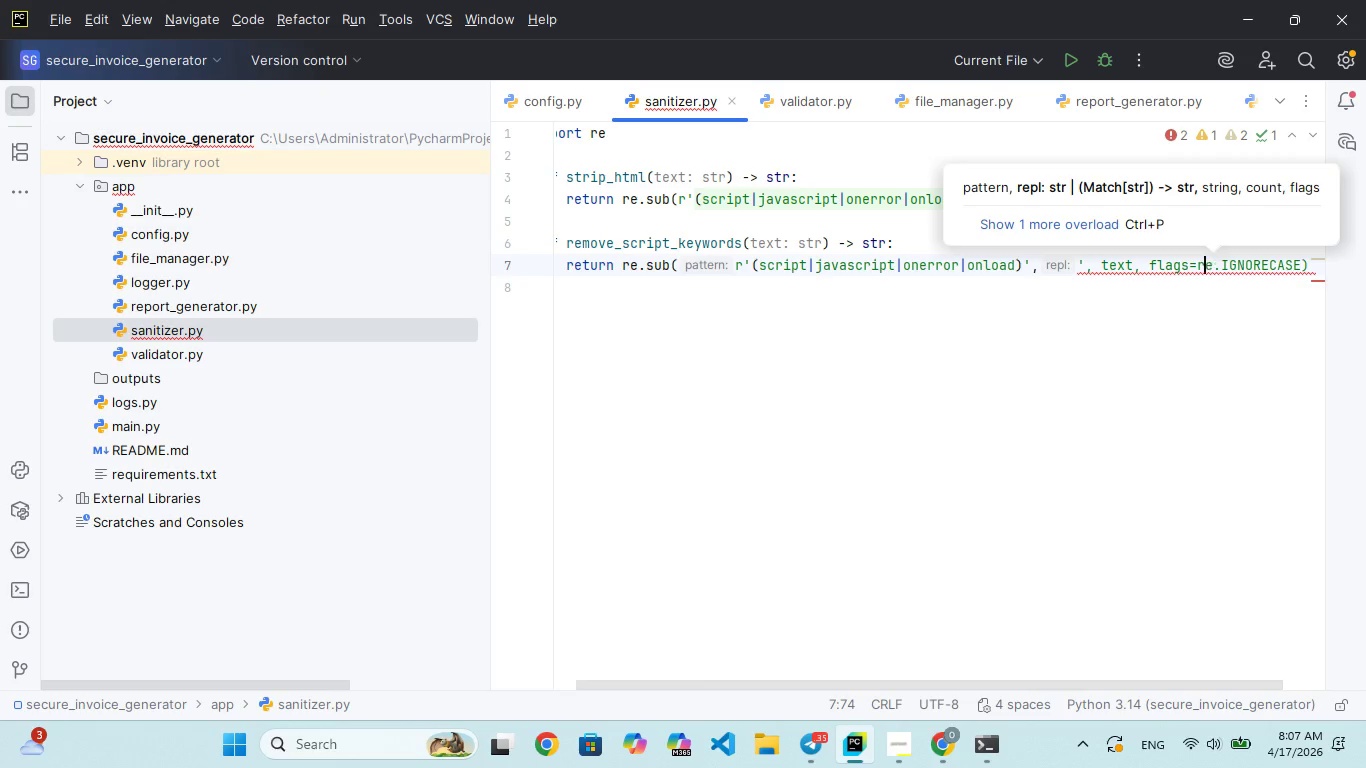 
key(ArrowRight)
 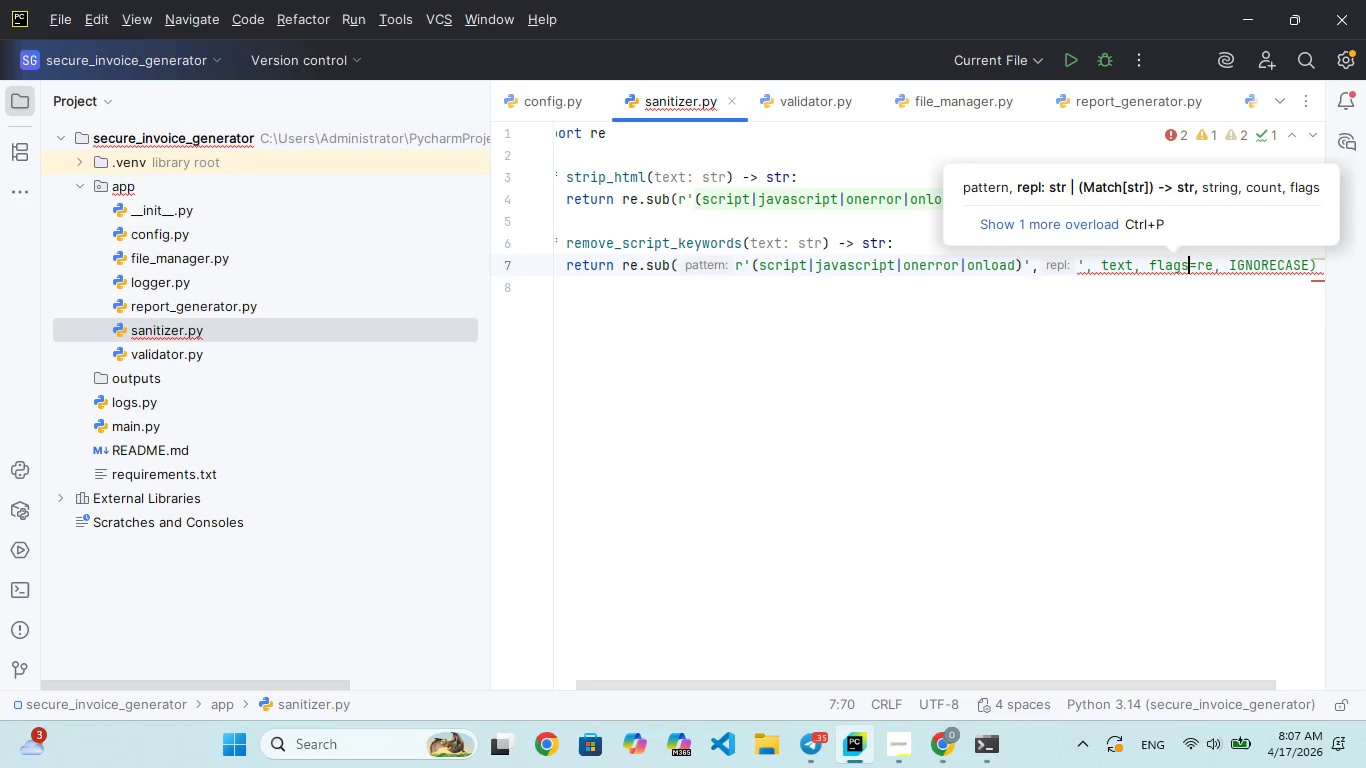 
key(ArrowRight)
 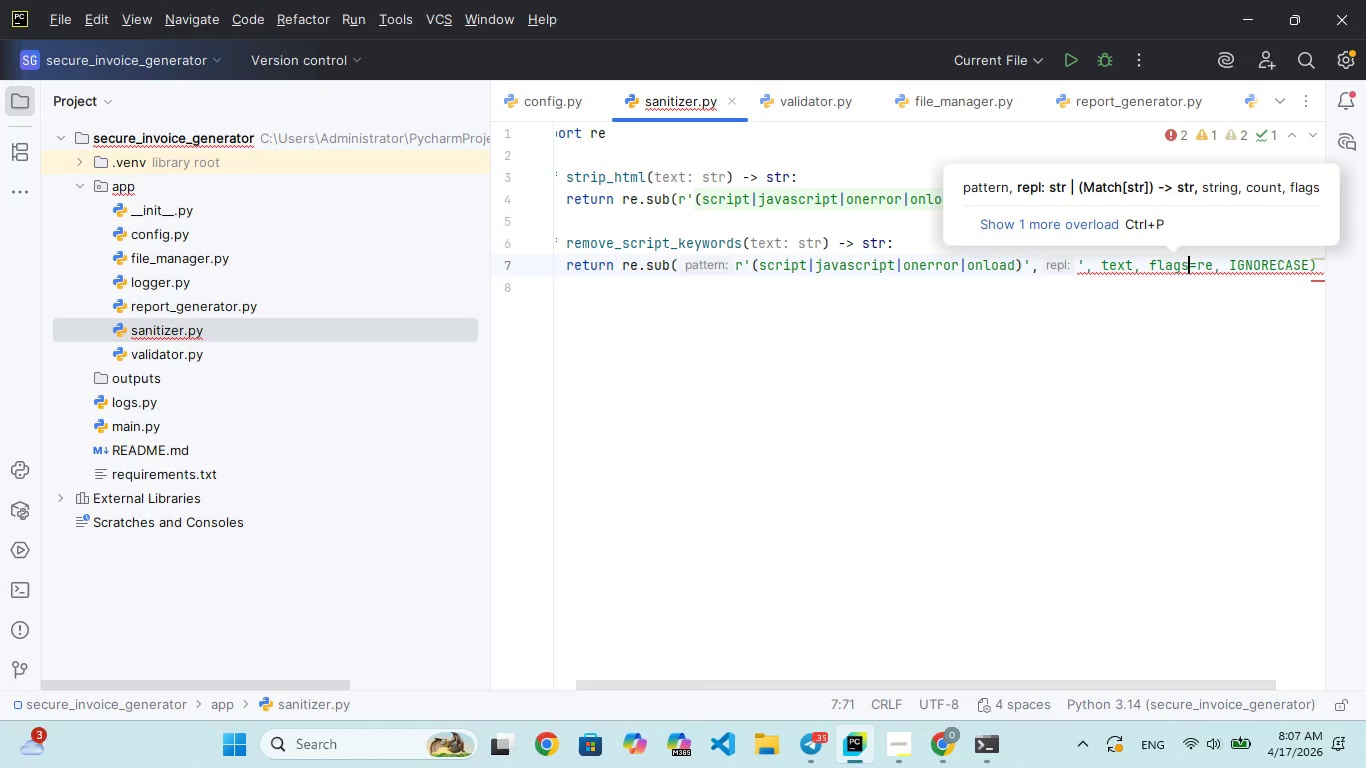 
hold_key(key=ArrowRight, duration=0.67)
 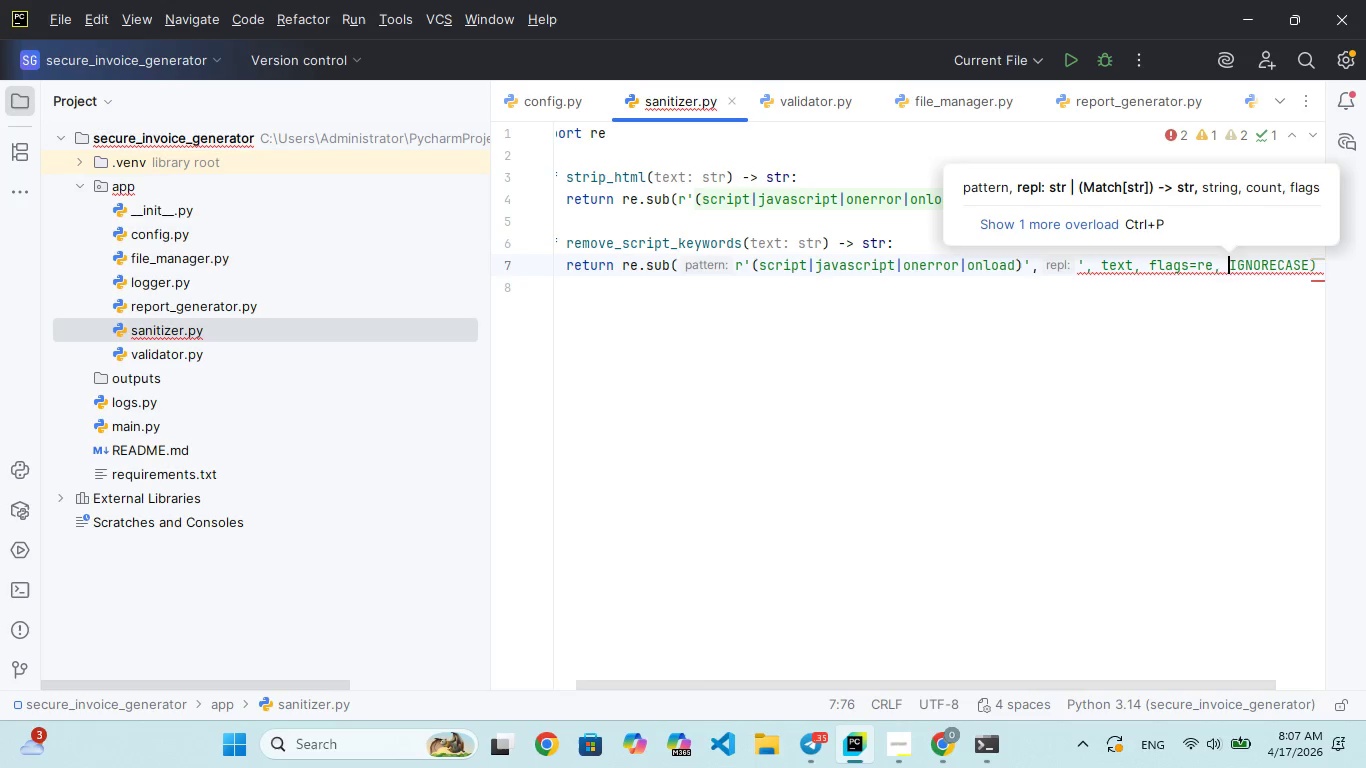 
key(Backspace)
 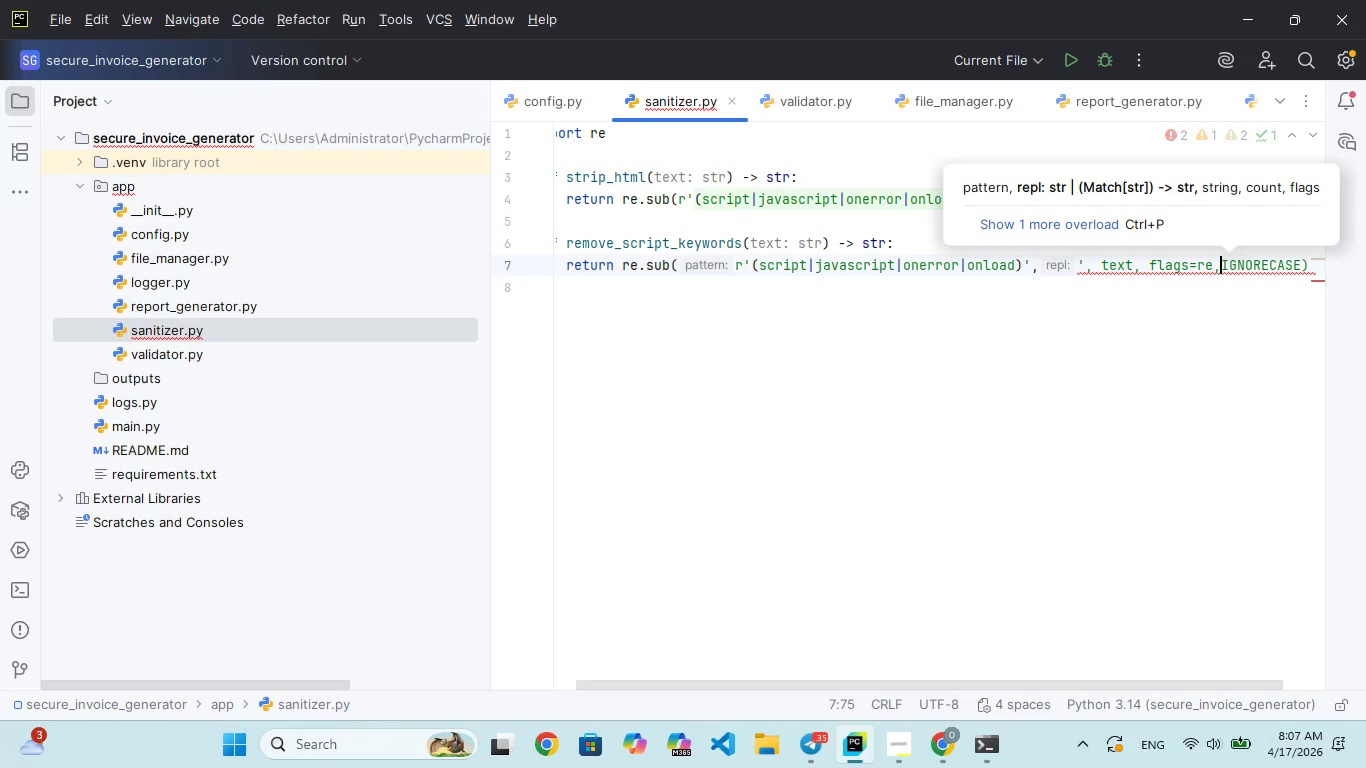 
key(Backspace)
 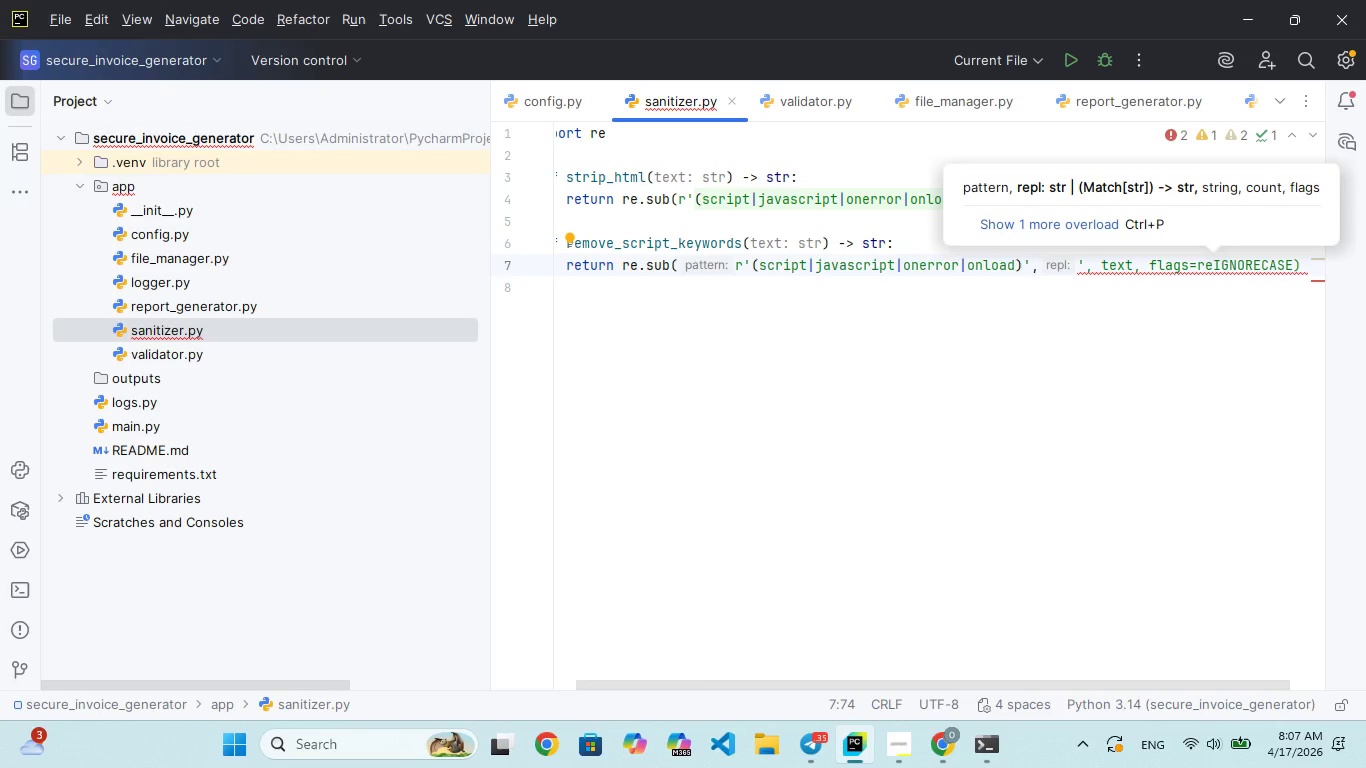 
key(Period)
 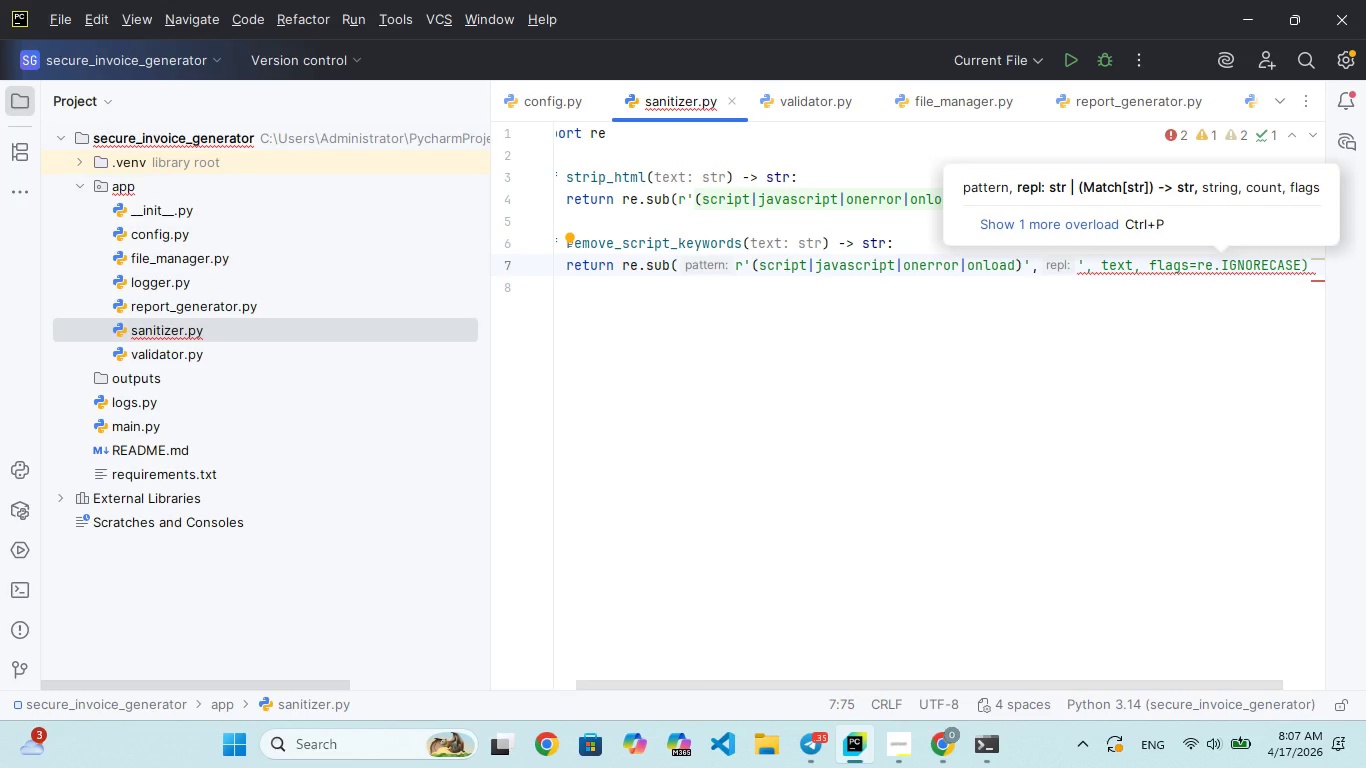 
hold_key(key=ArrowLeft, duration=1.0)
 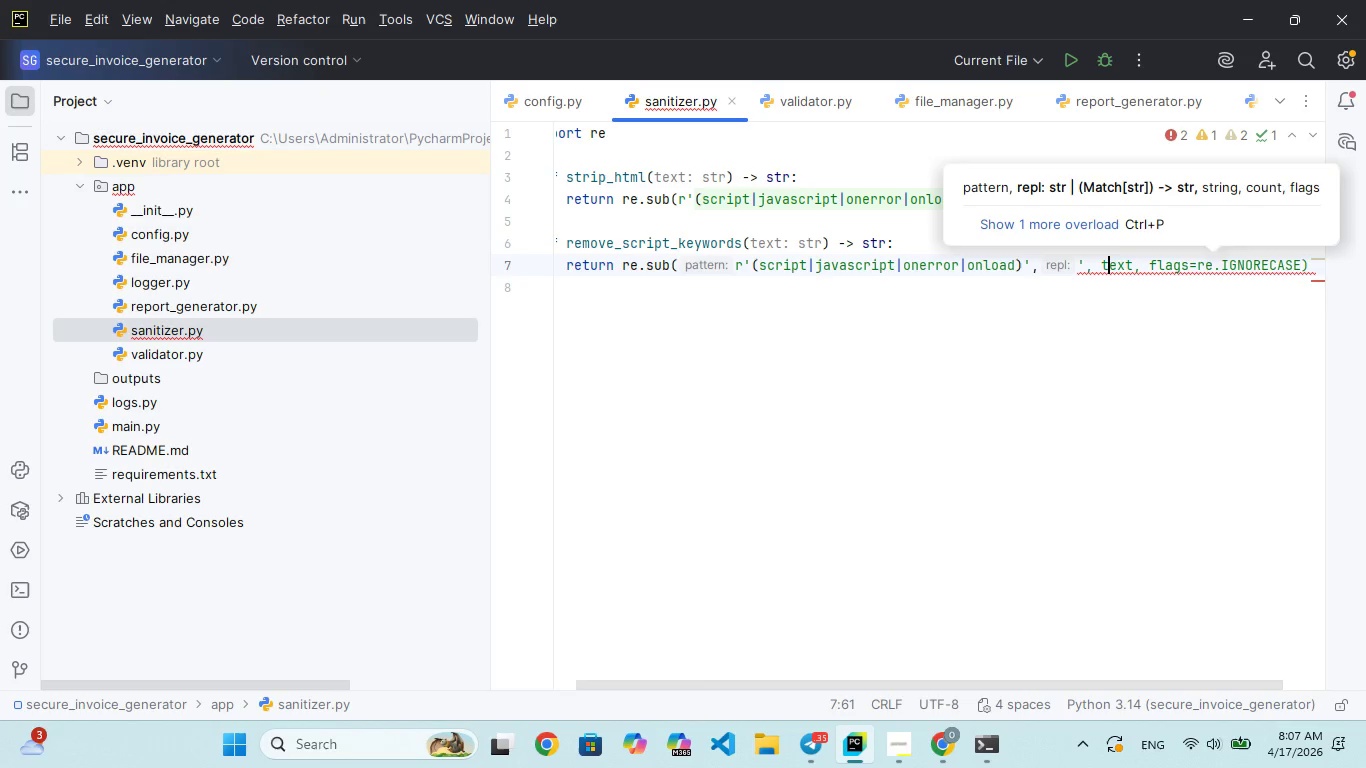 
key(ArrowLeft)
 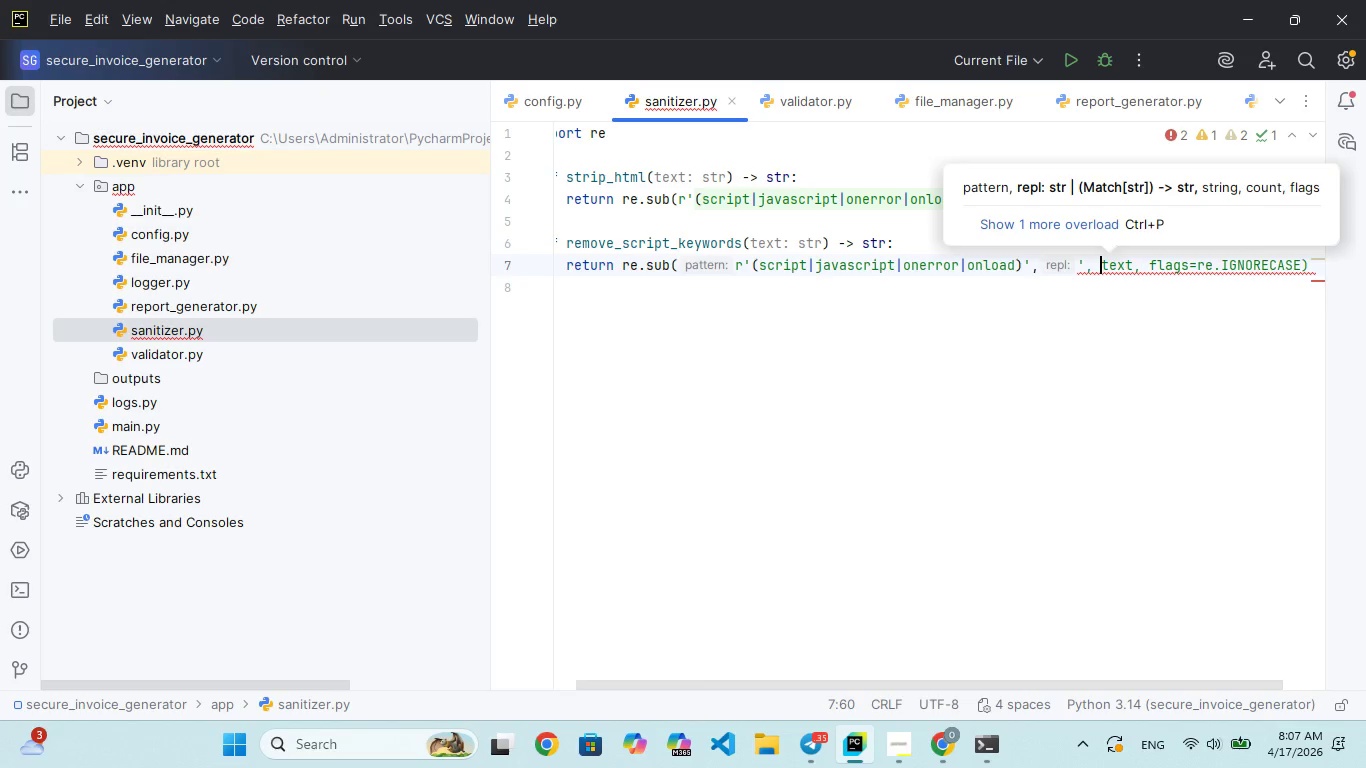 
key(ArrowLeft)
 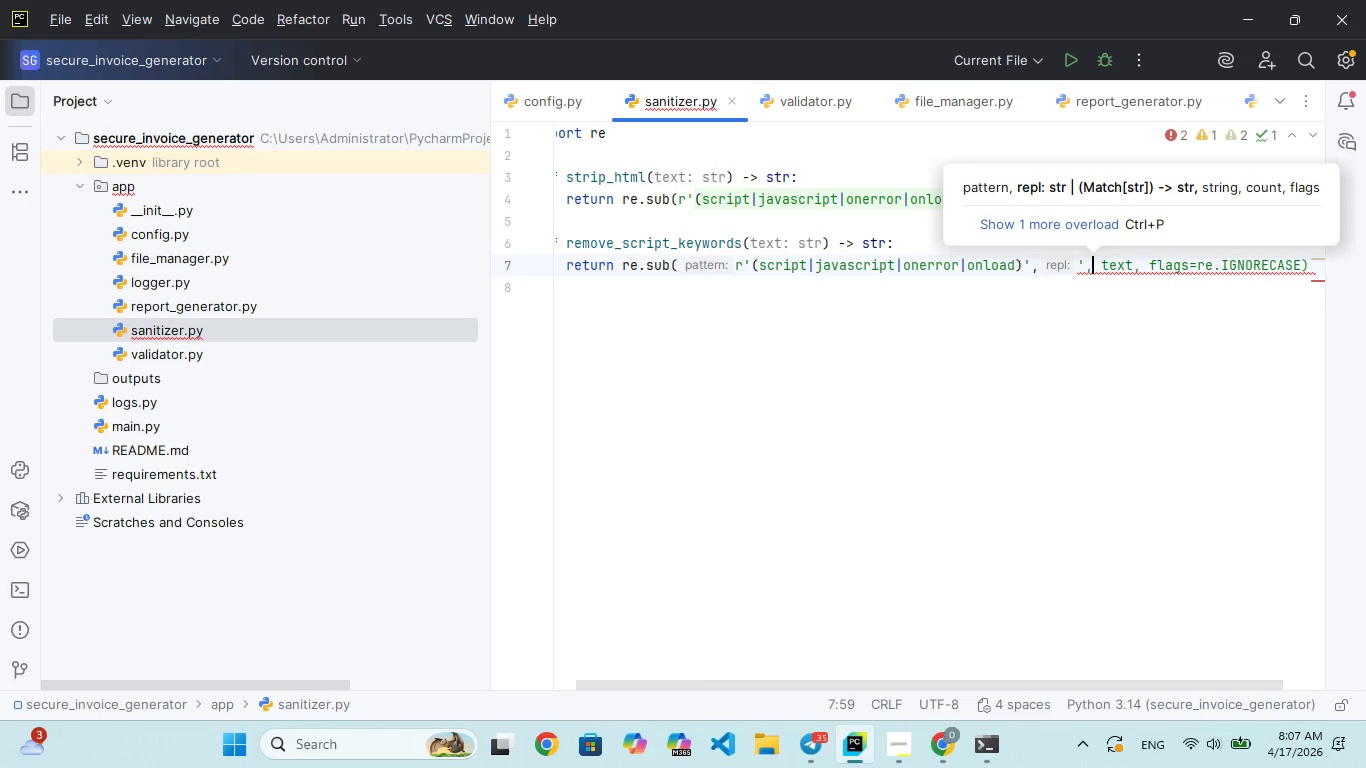 
key(ArrowLeft)
 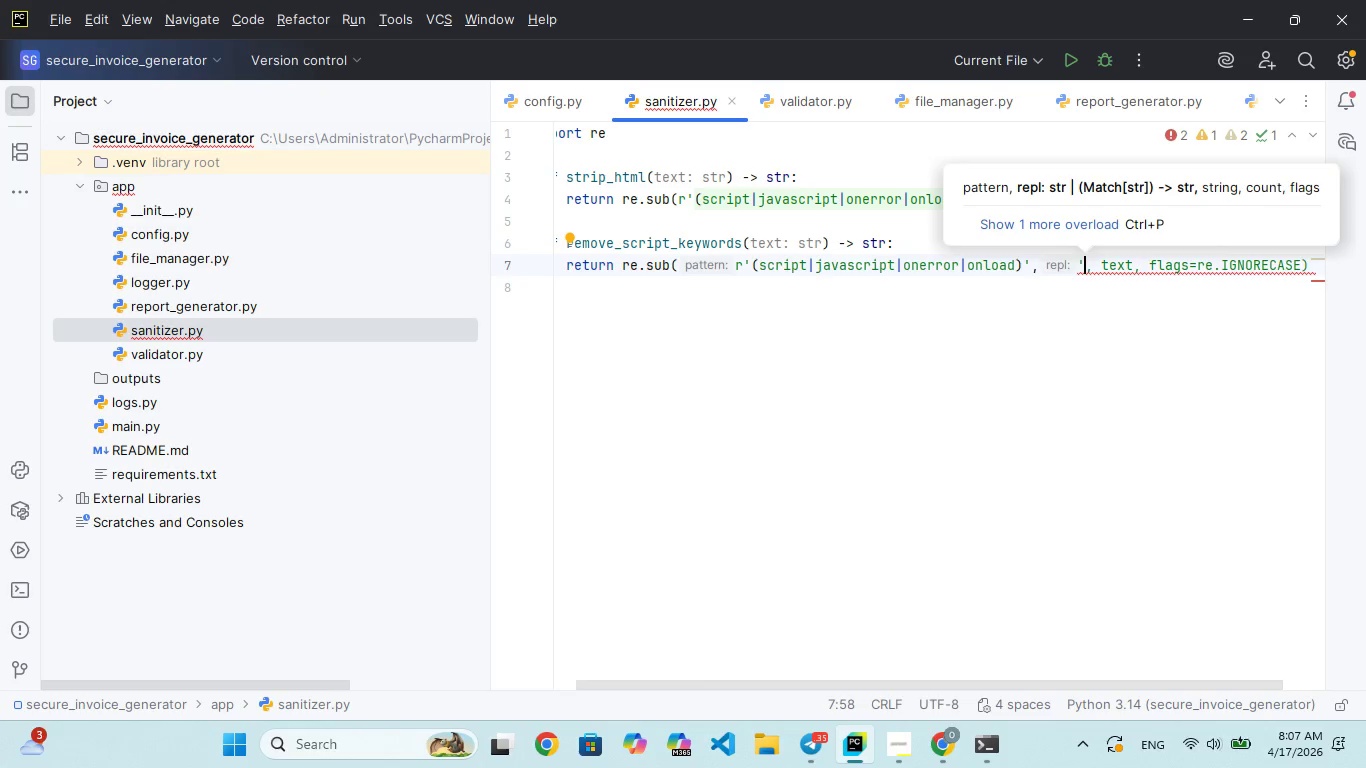 
key(Quote)
 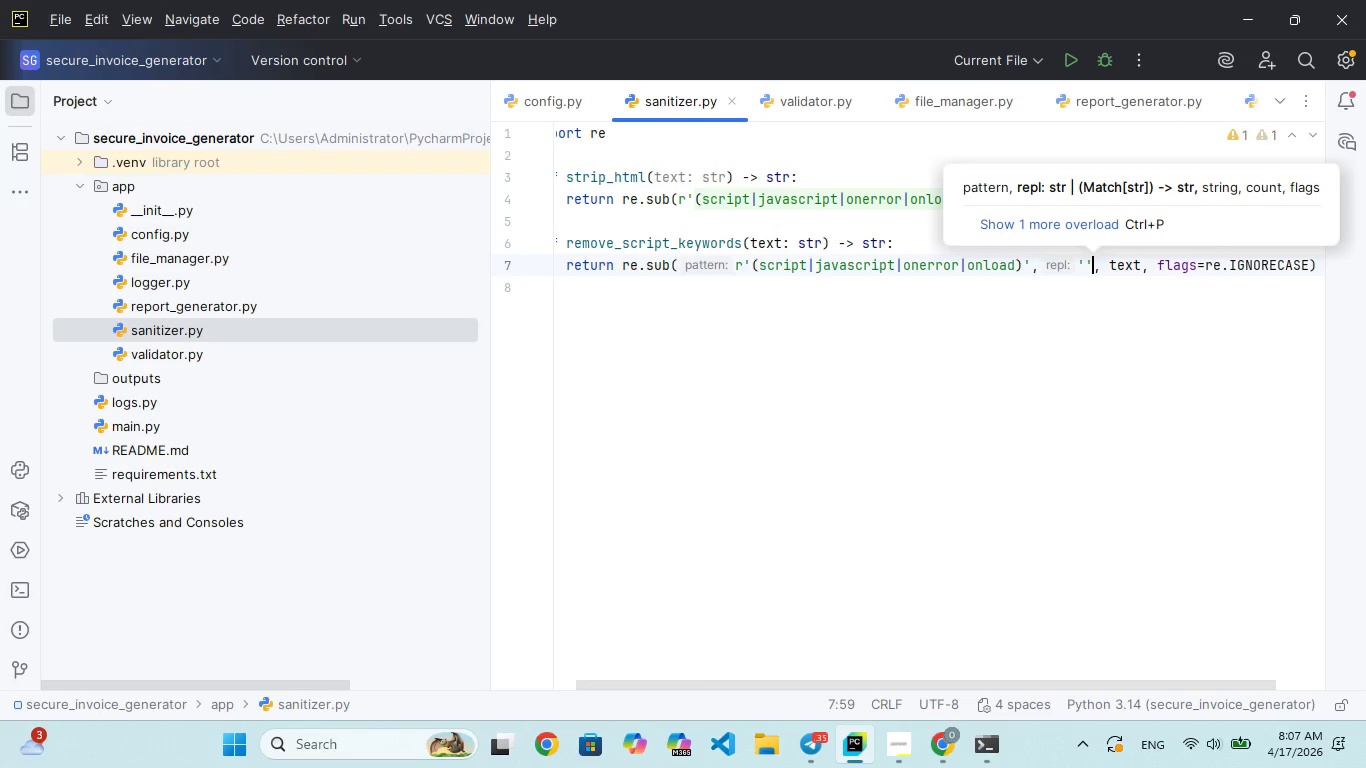 
hold_key(key=ArrowRight, duration=1.5)
 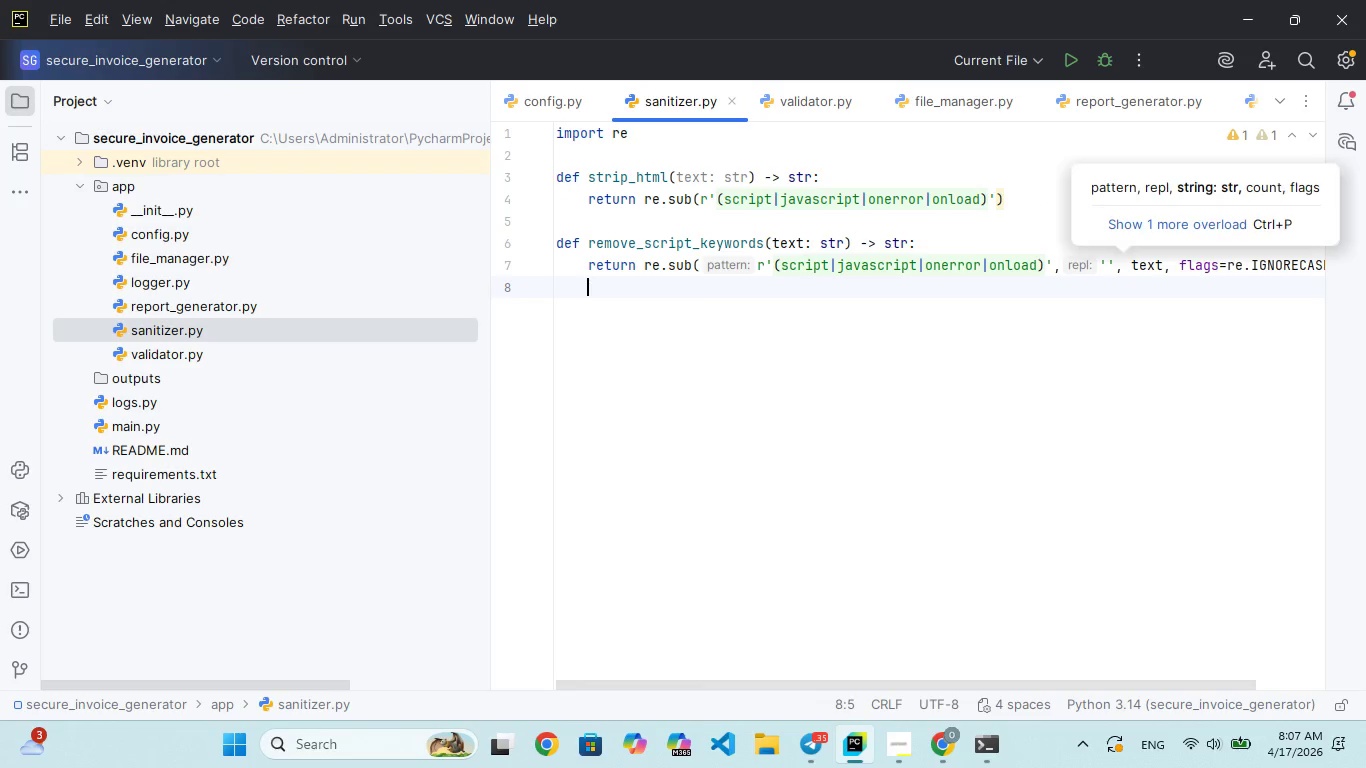 
hold_key(key=ArrowRight, duration=0.53)
 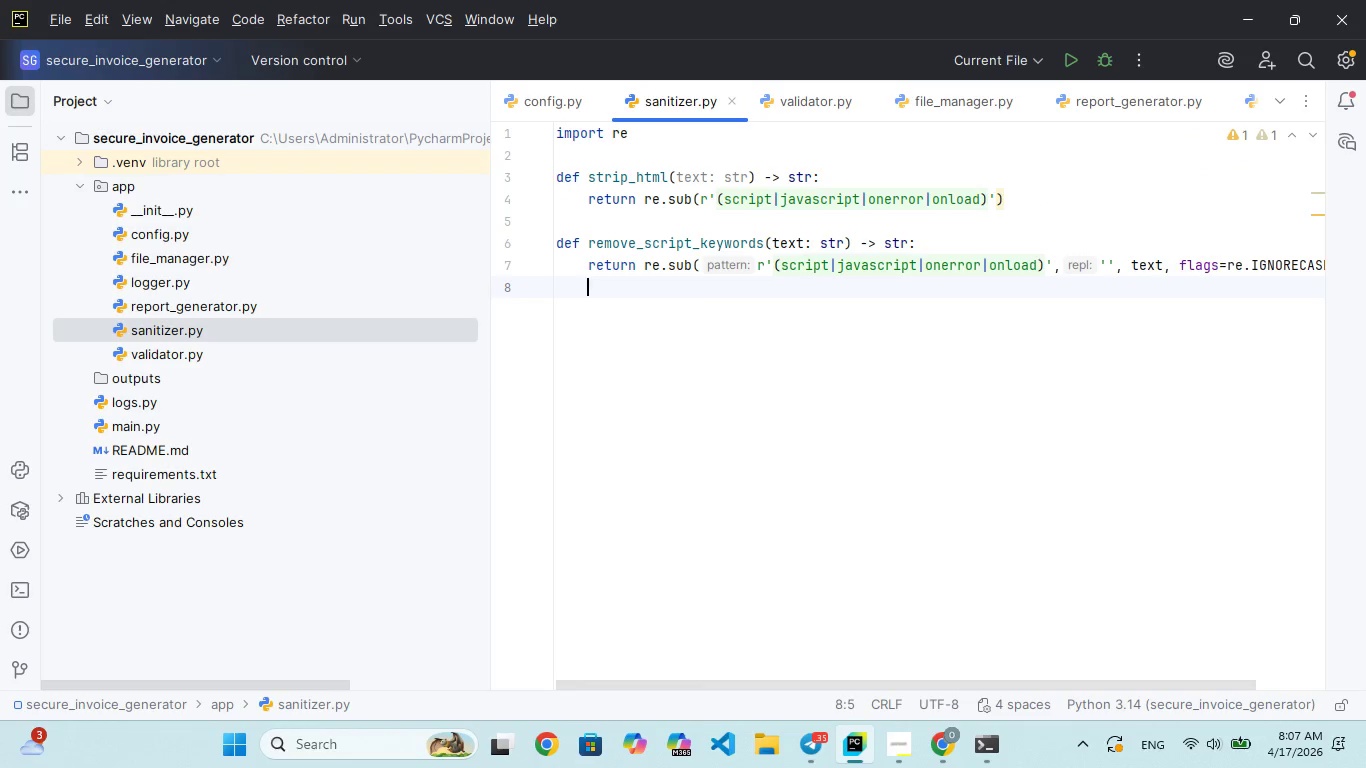 
key(ArrowLeft)
 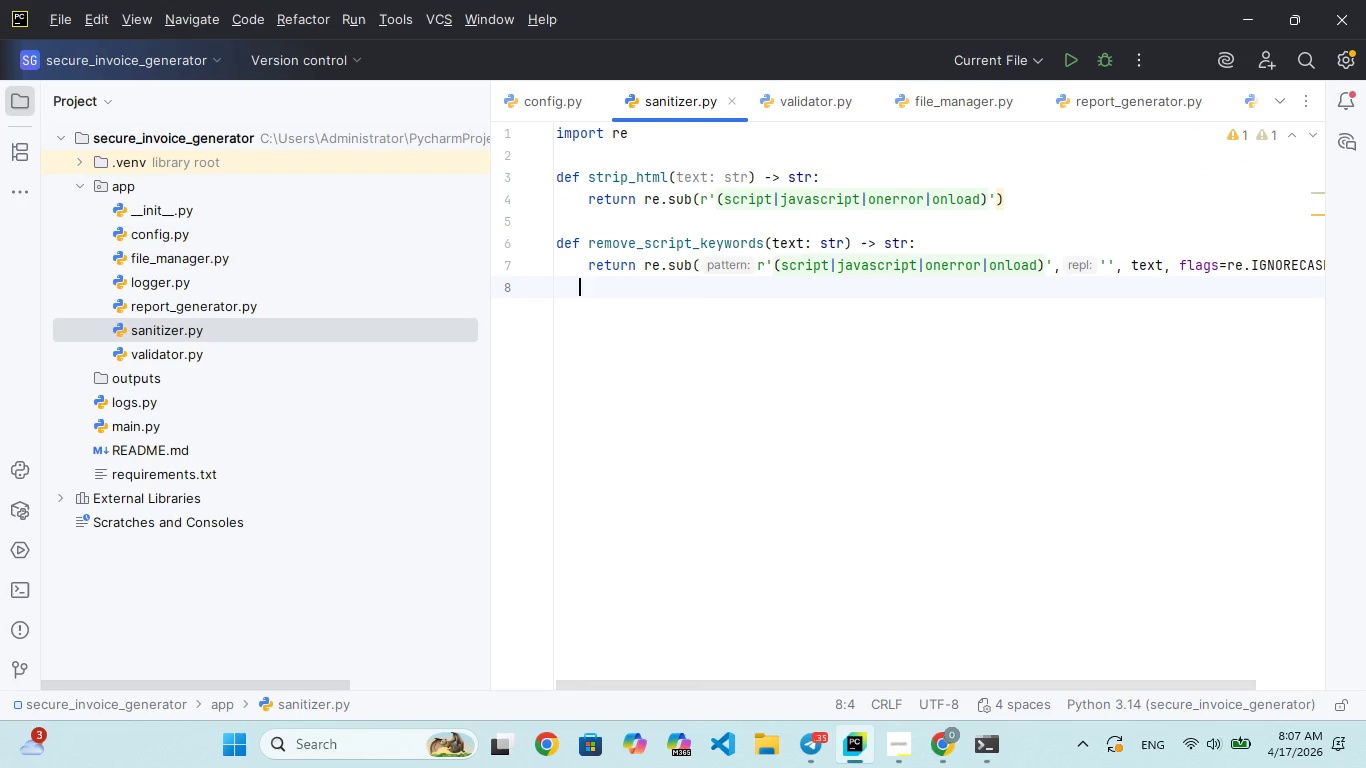 
key(ArrowLeft)
 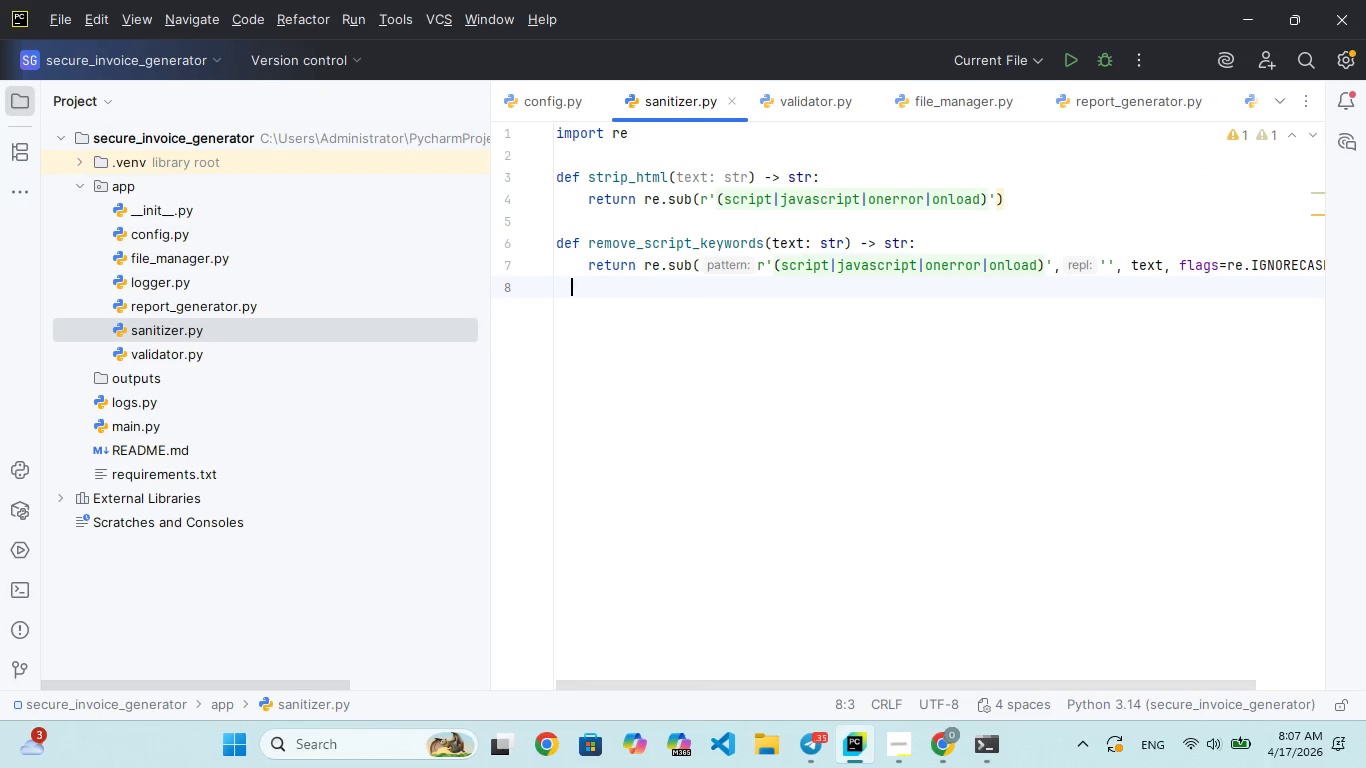 
key(ArrowLeft)
 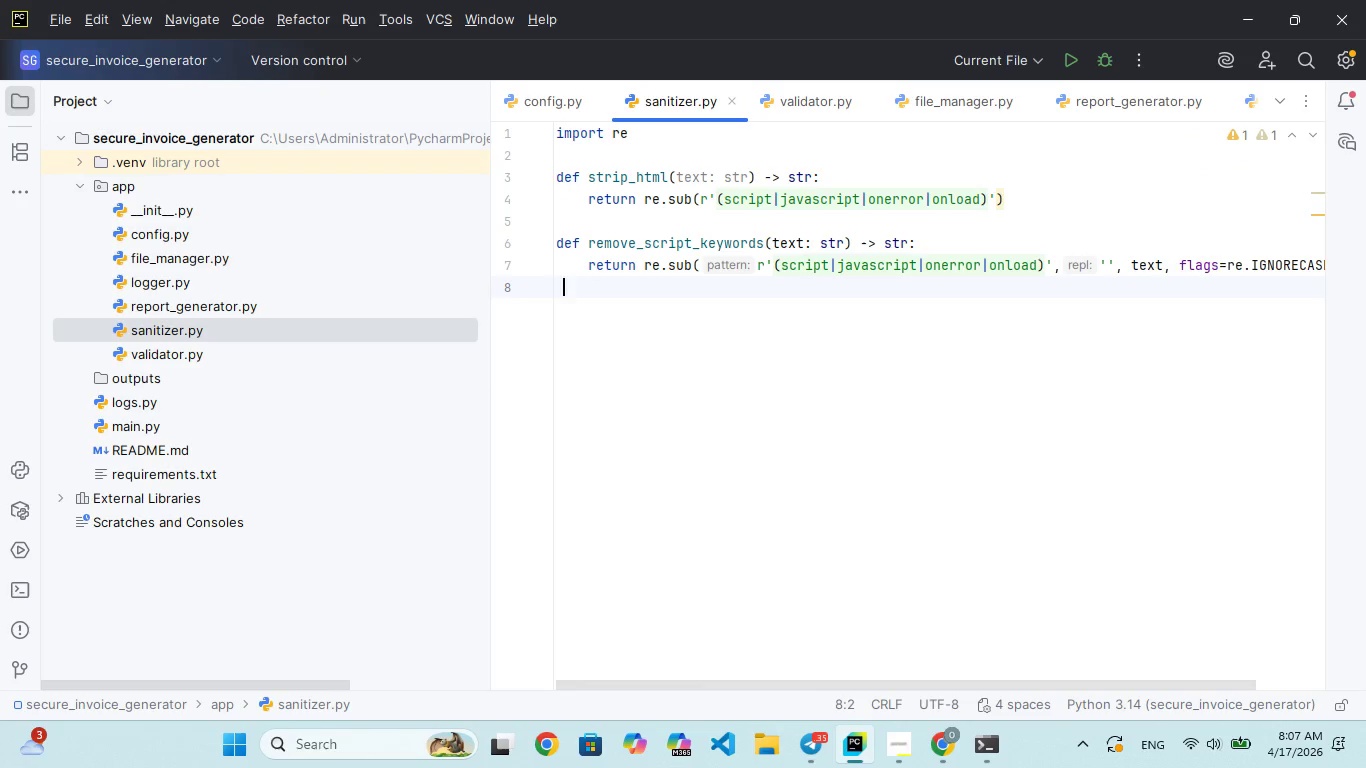 
key(ArrowLeft)
 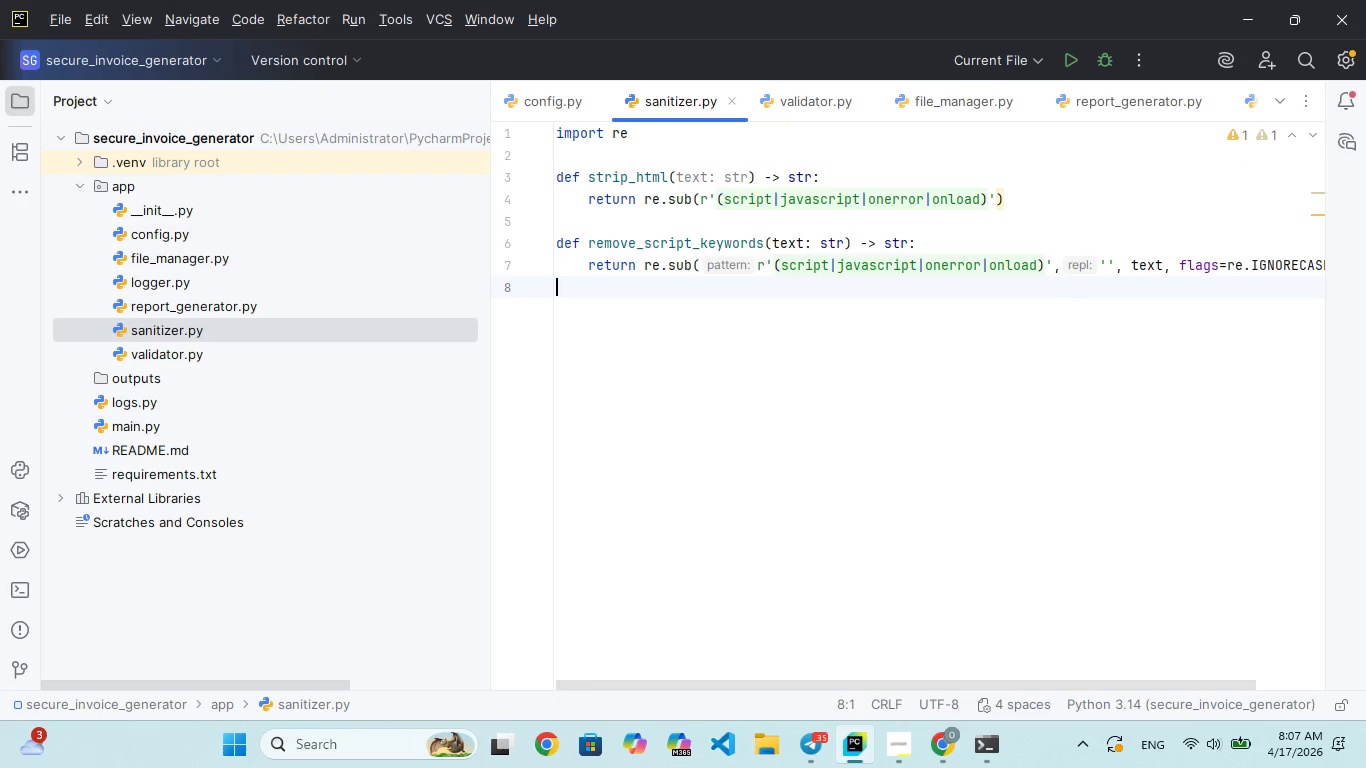 
key(ArrowLeft)
 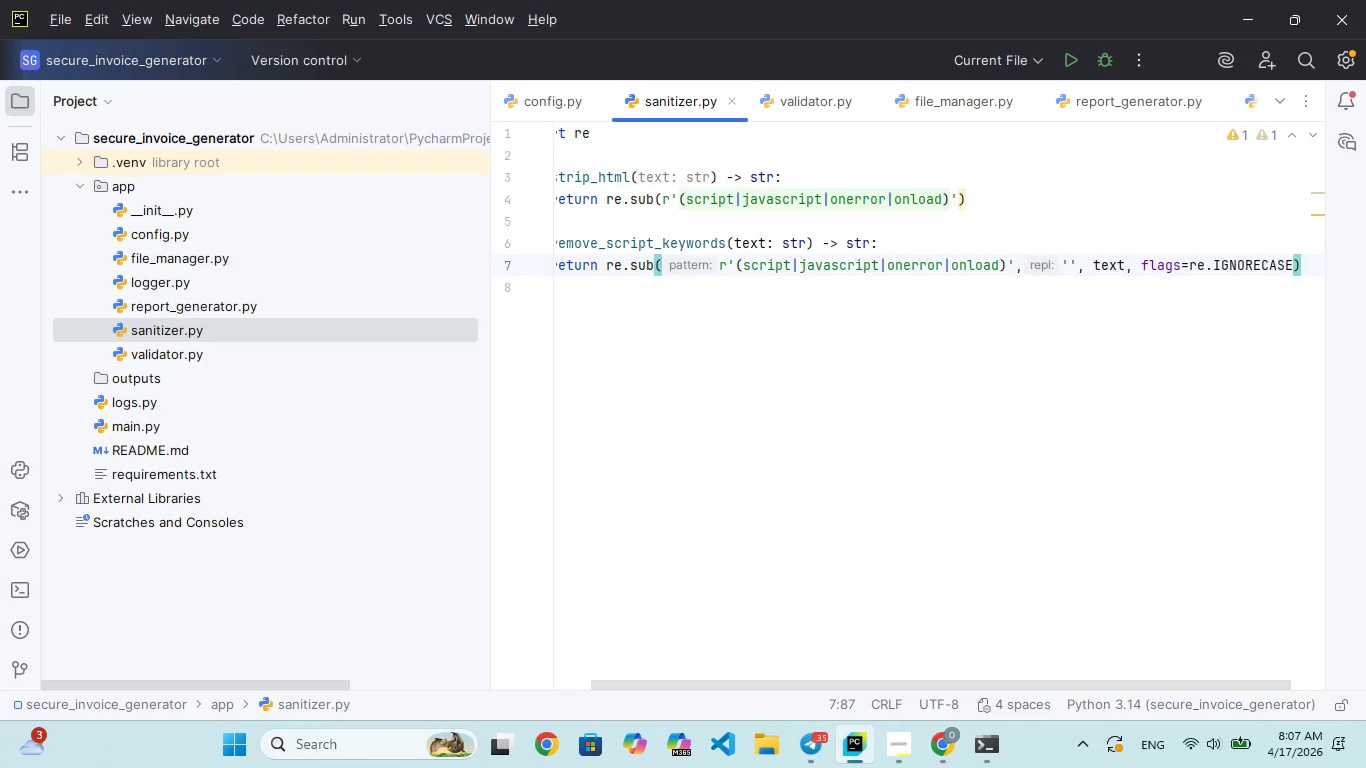 
key(ArrowRight)
 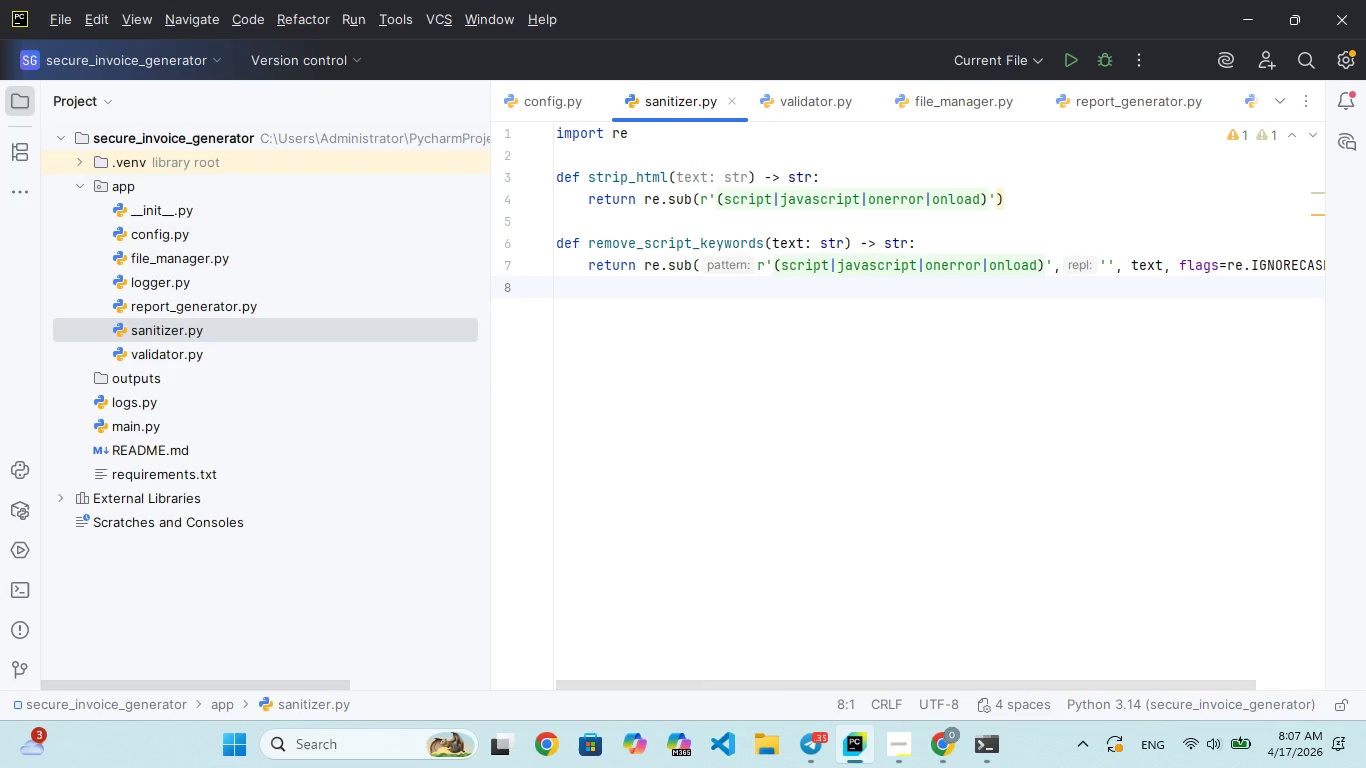 
key(ArrowUp)
 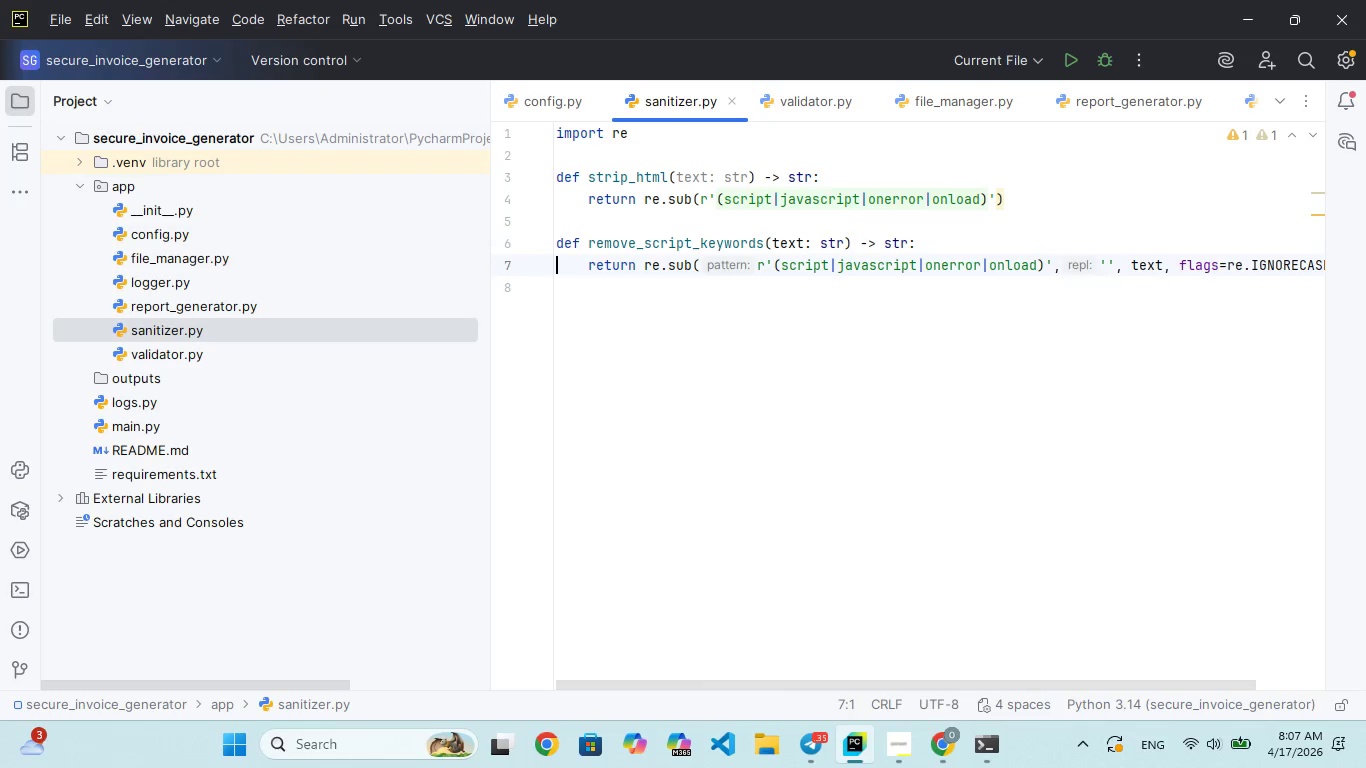 
key(ArrowUp)
 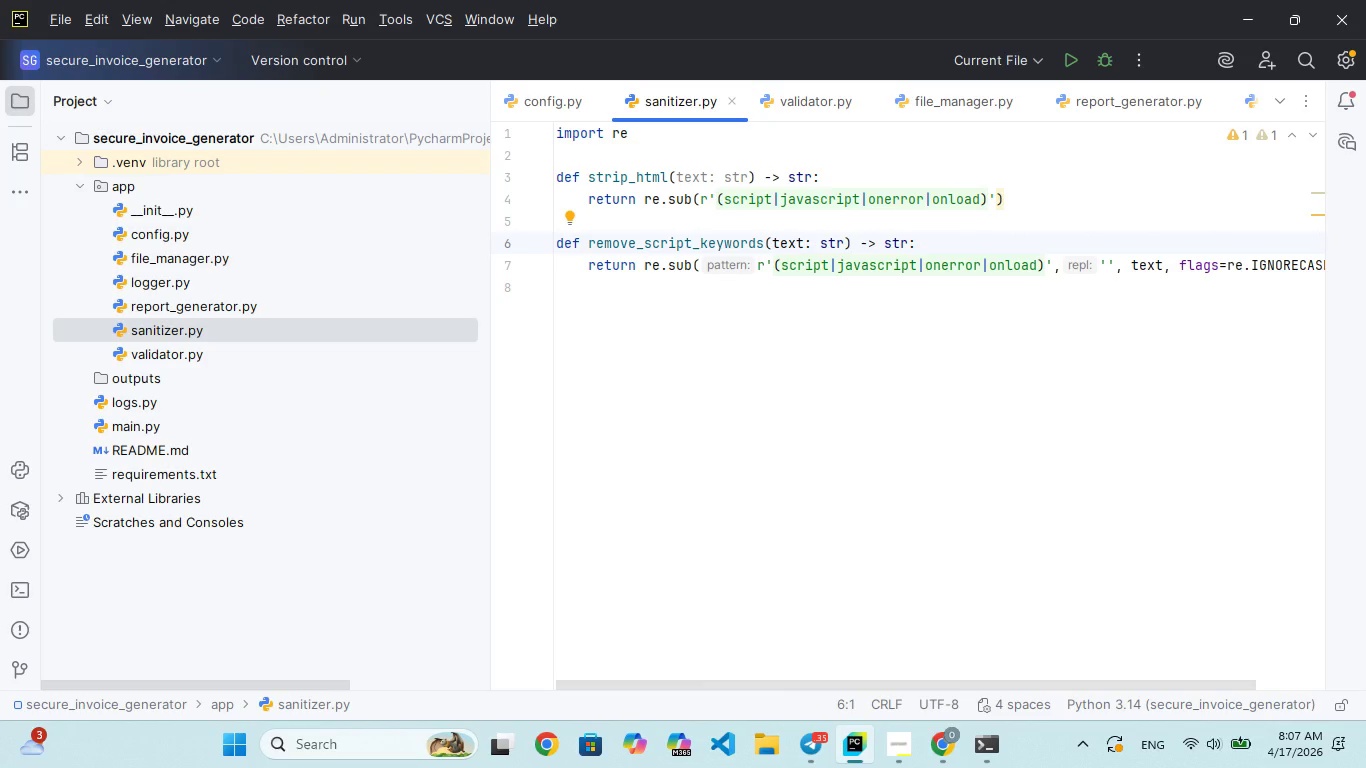 
key(ArrowUp)
 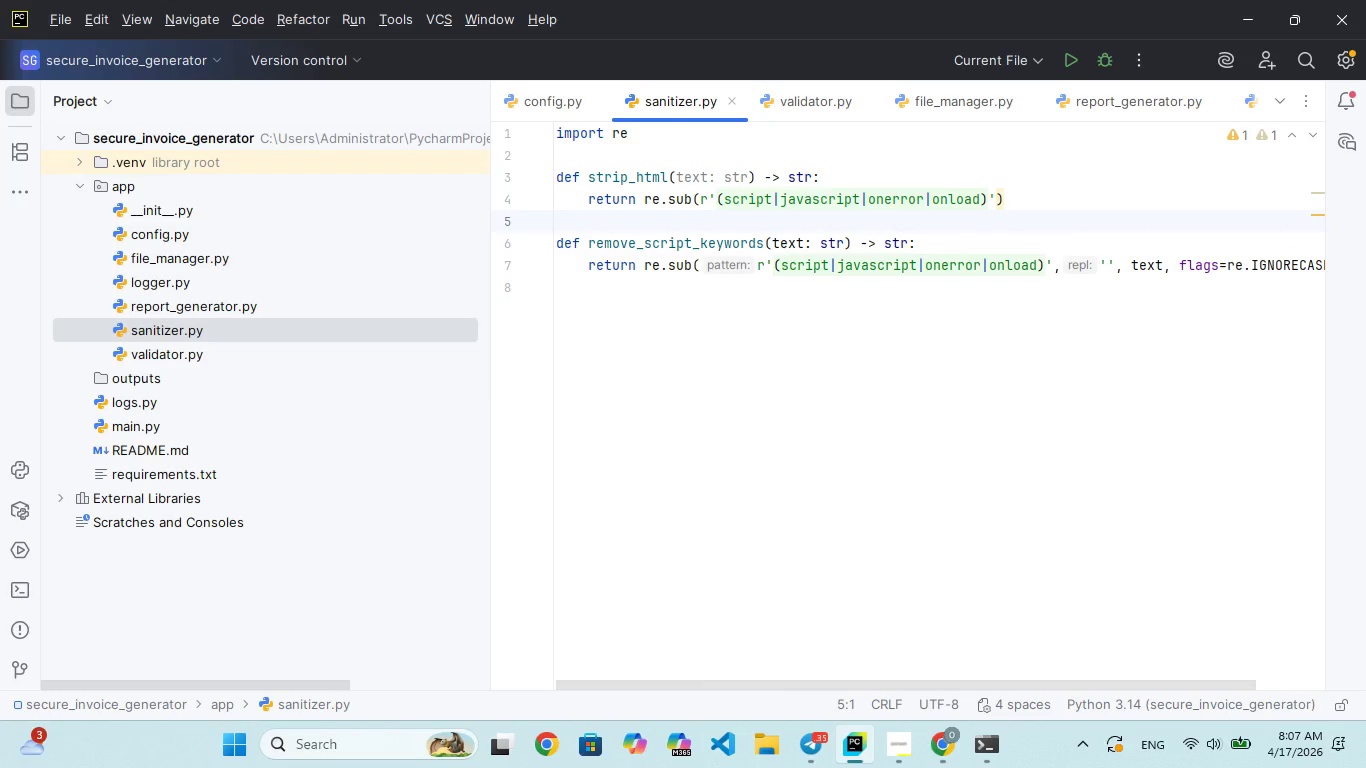 
key(ArrowUp)
 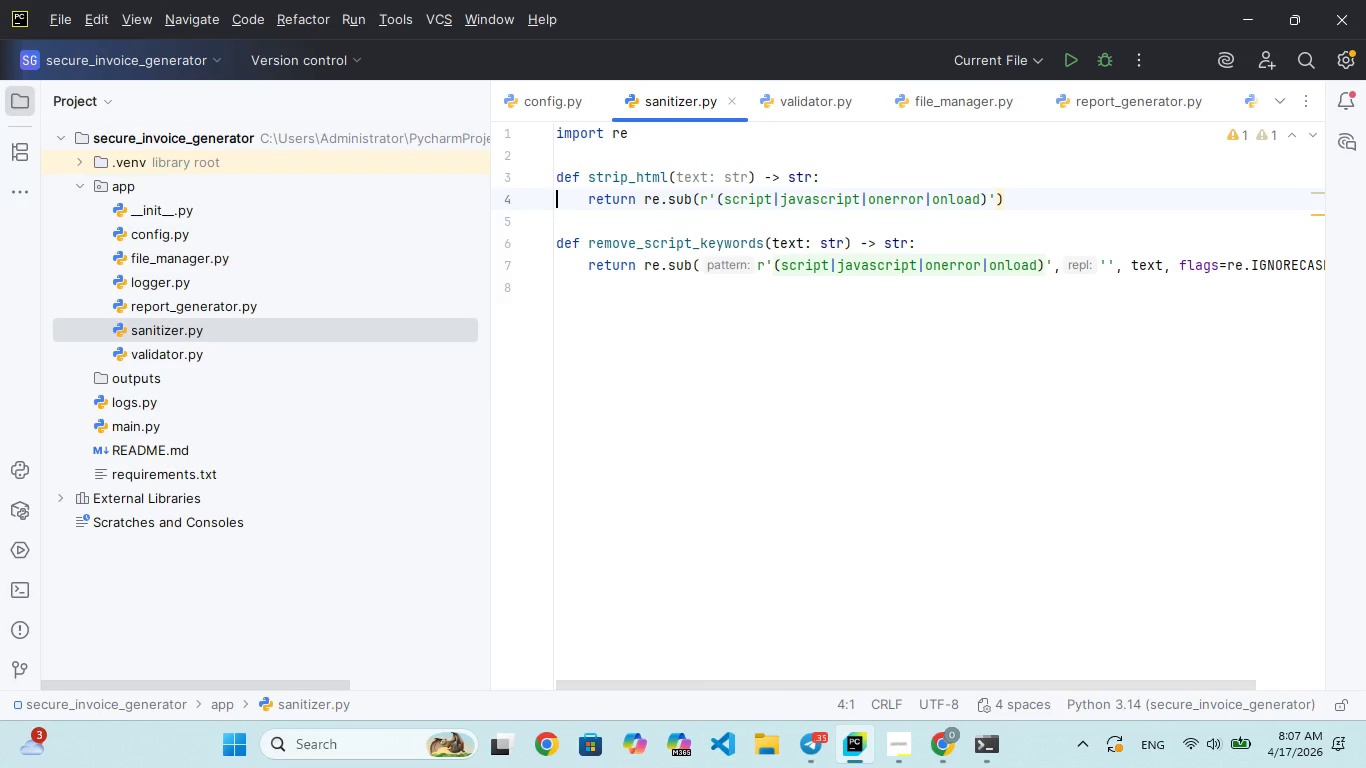 
hold_key(key=ArrowRight, duration=0.91)
 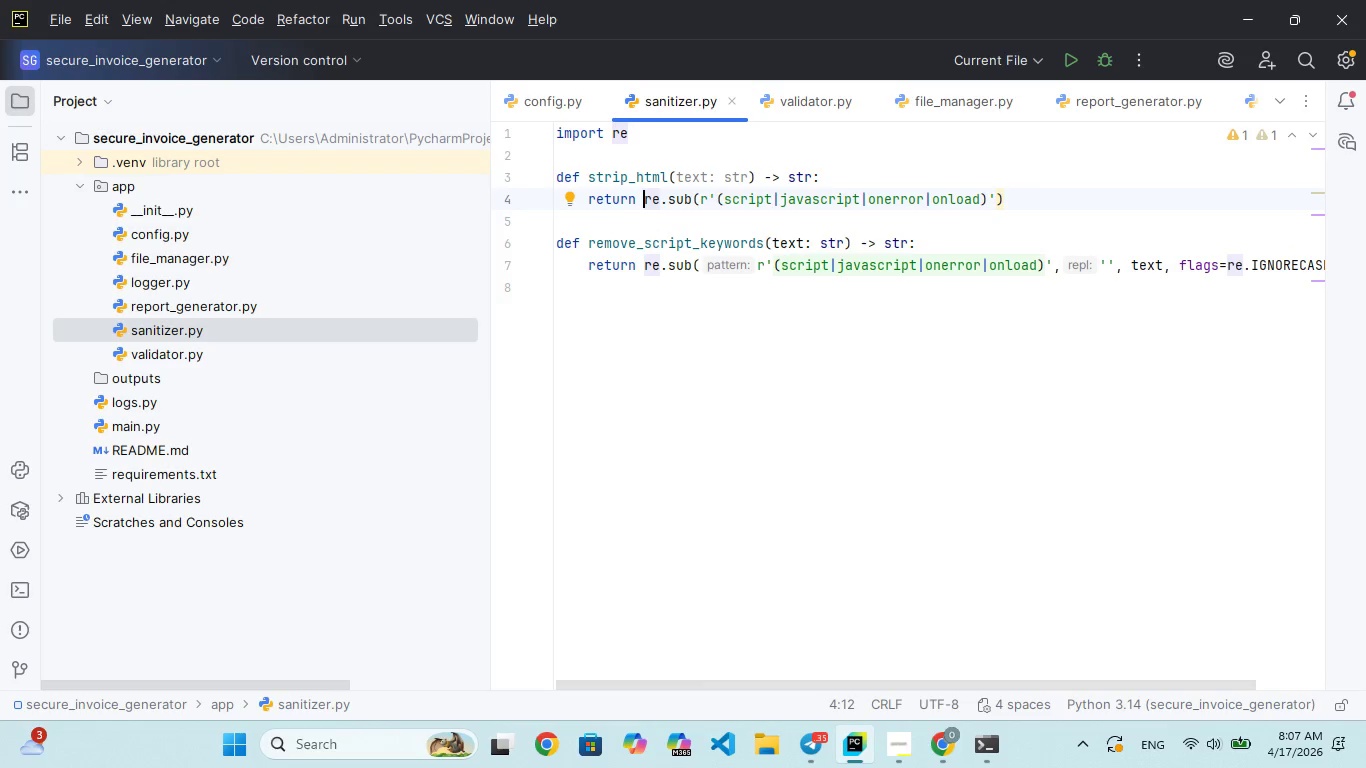 
hold_key(key=ArrowRight, duration=1.51)
 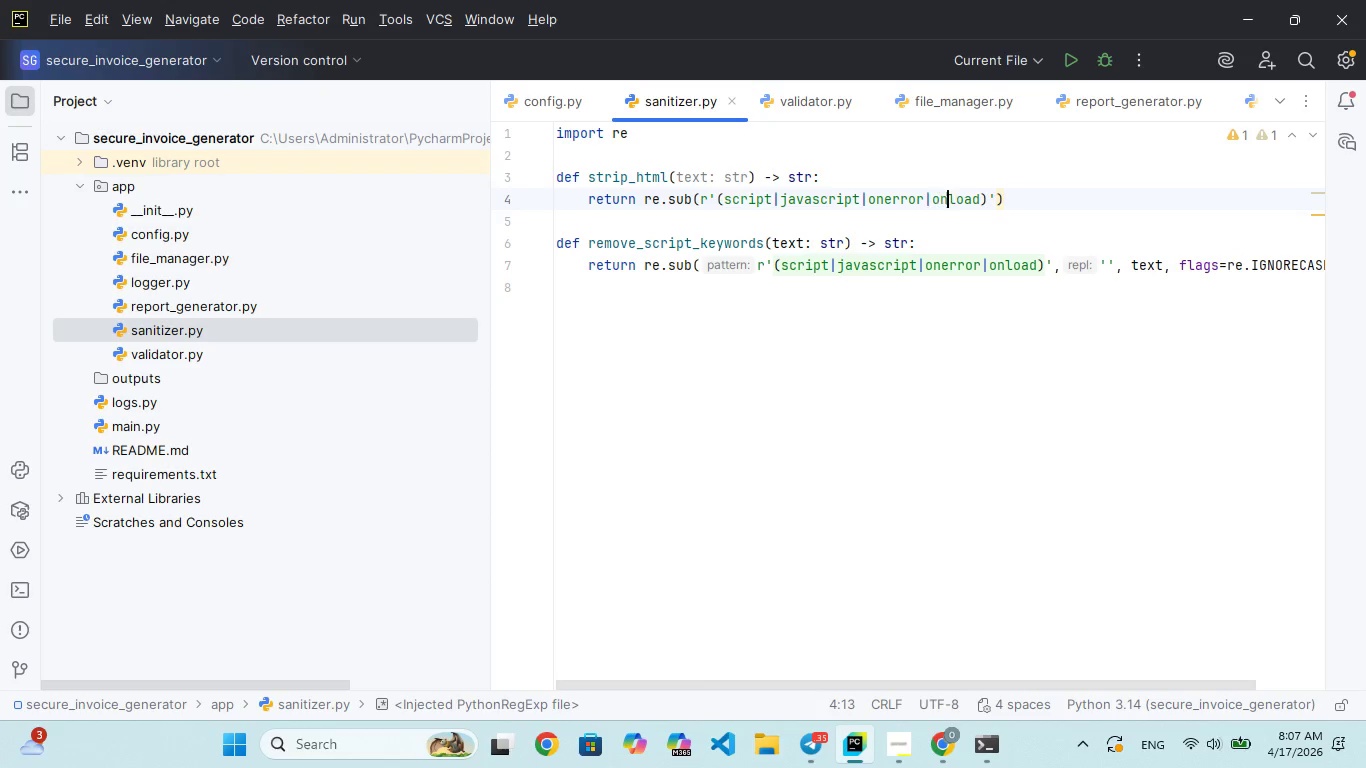 
hold_key(key=ArrowRight, duration=0.59)
 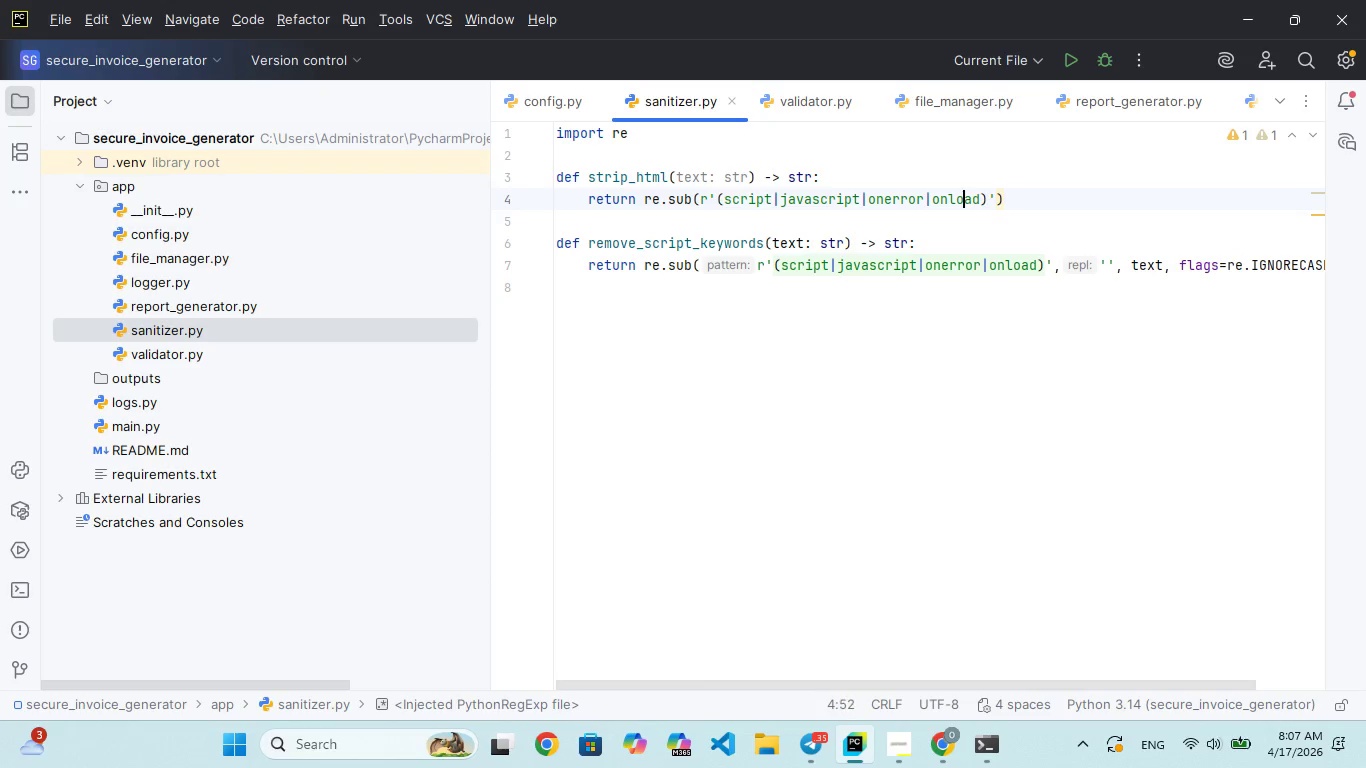 
key(ArrowRight)
 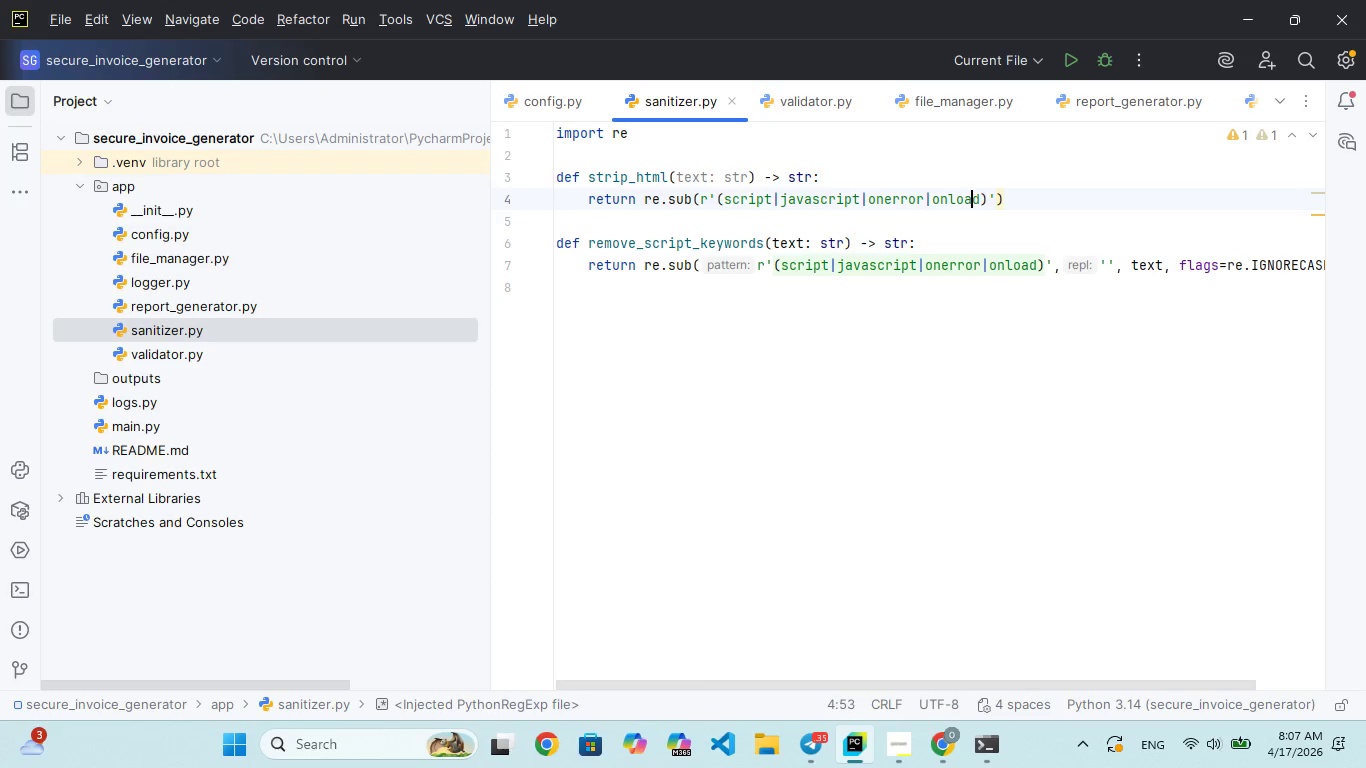 
key(ArrowRight)
 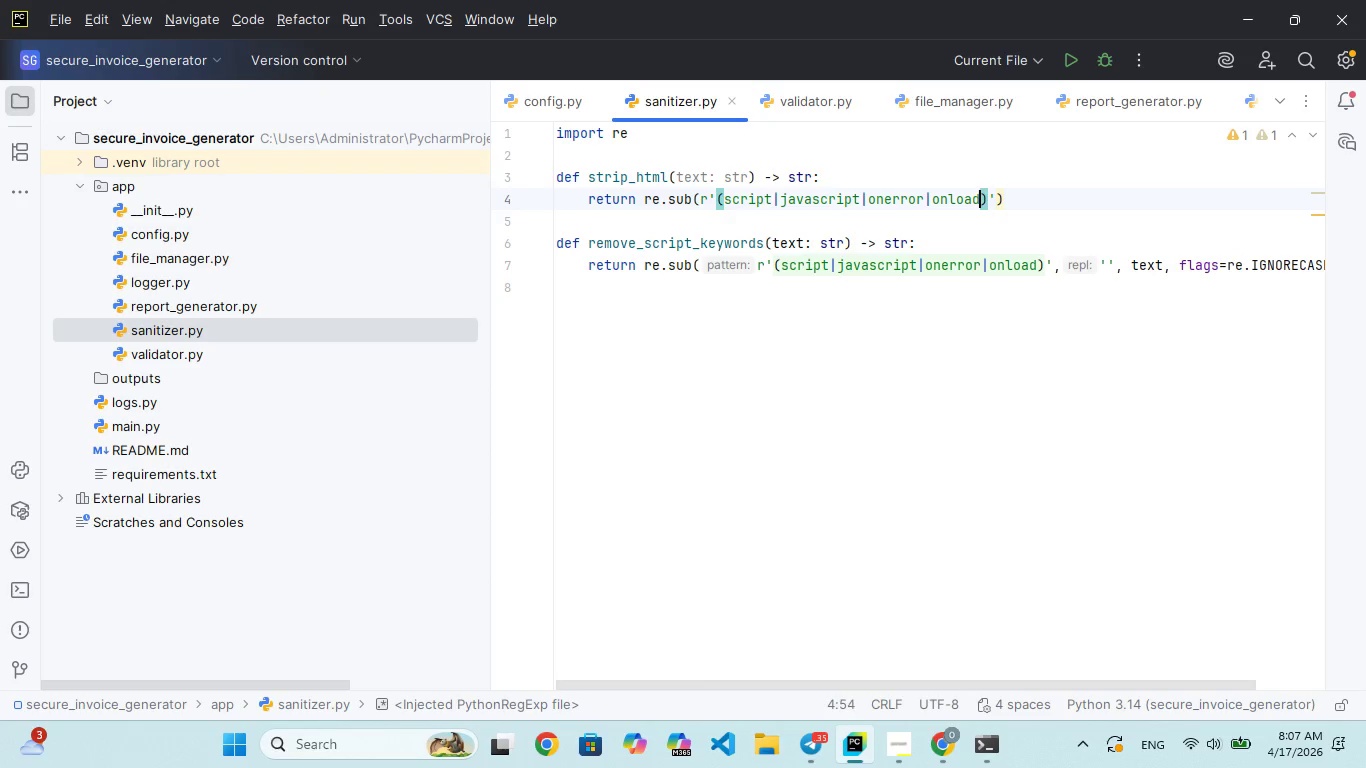 
key(ArrowRight)
 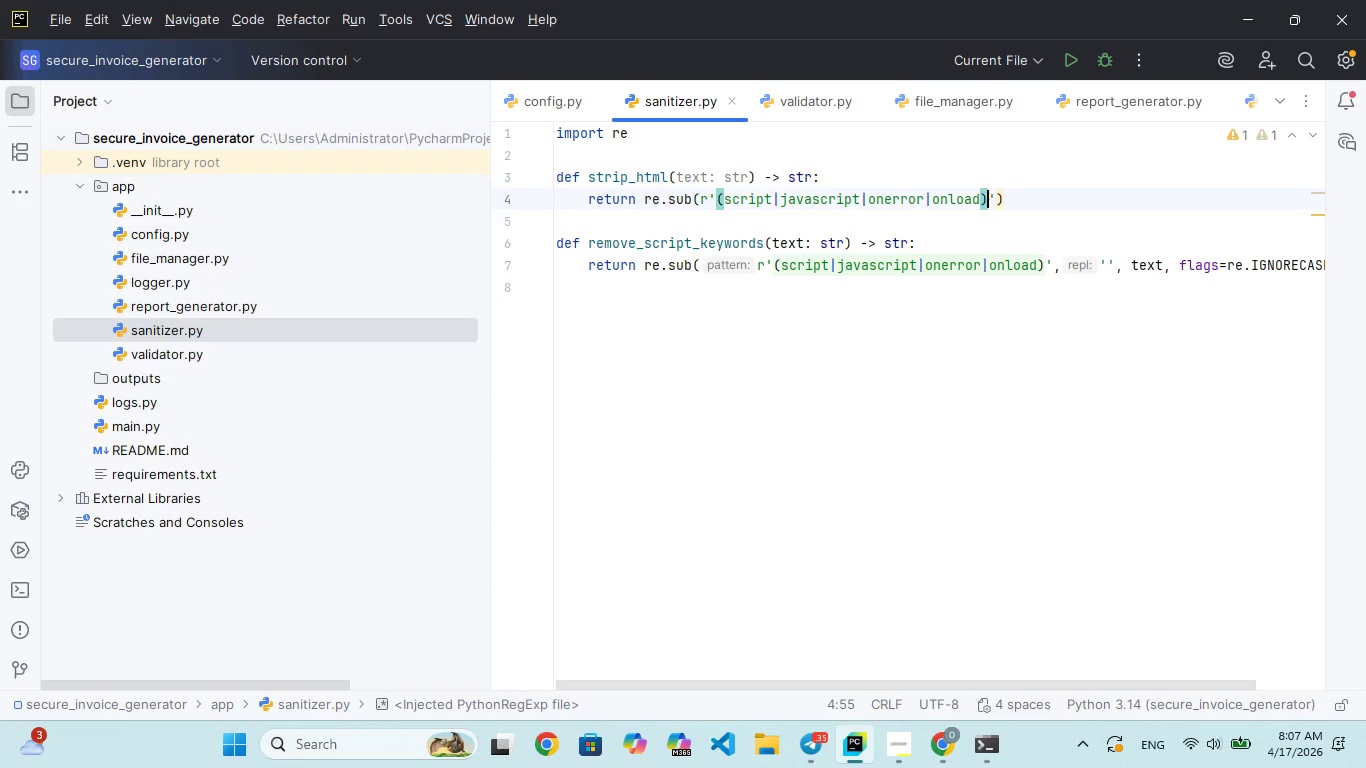 
hold_key(key=Backspace, duration=1.52)
 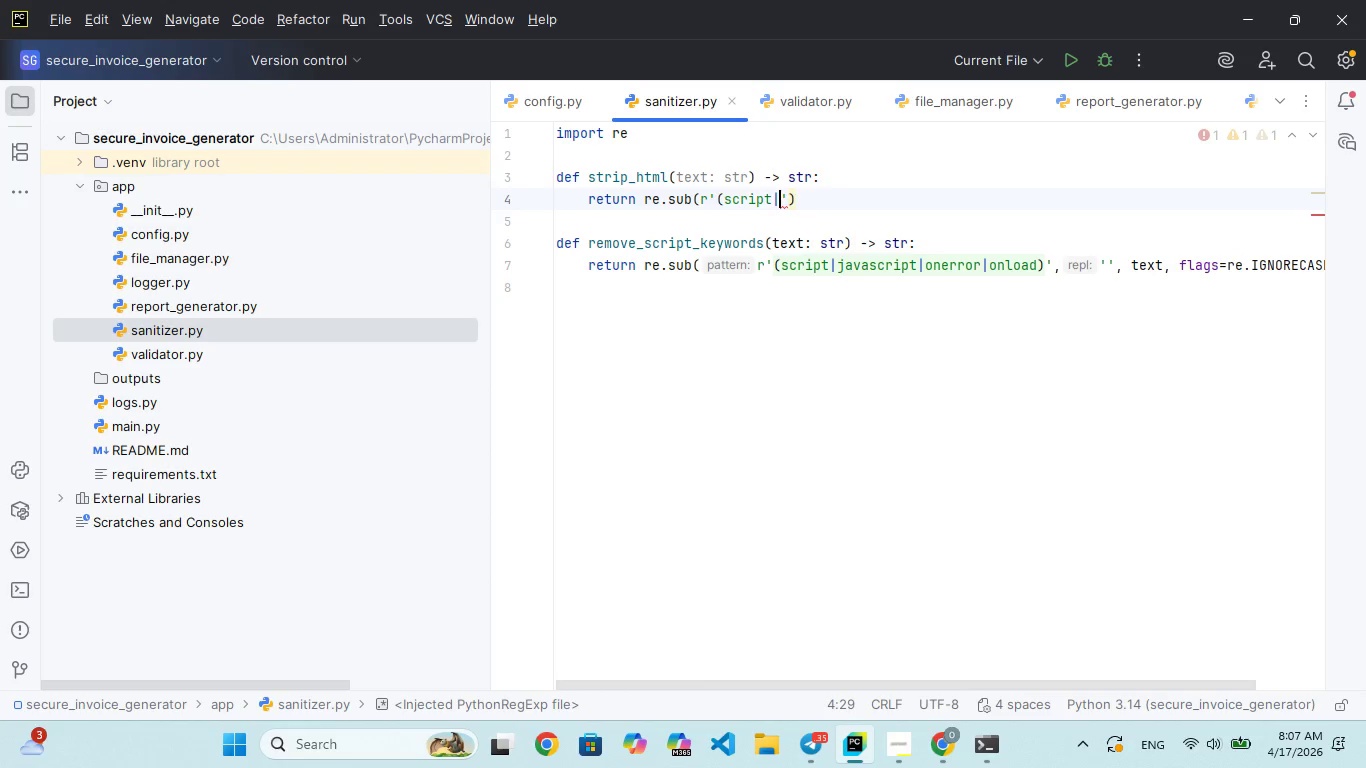 
key(Backspace)
 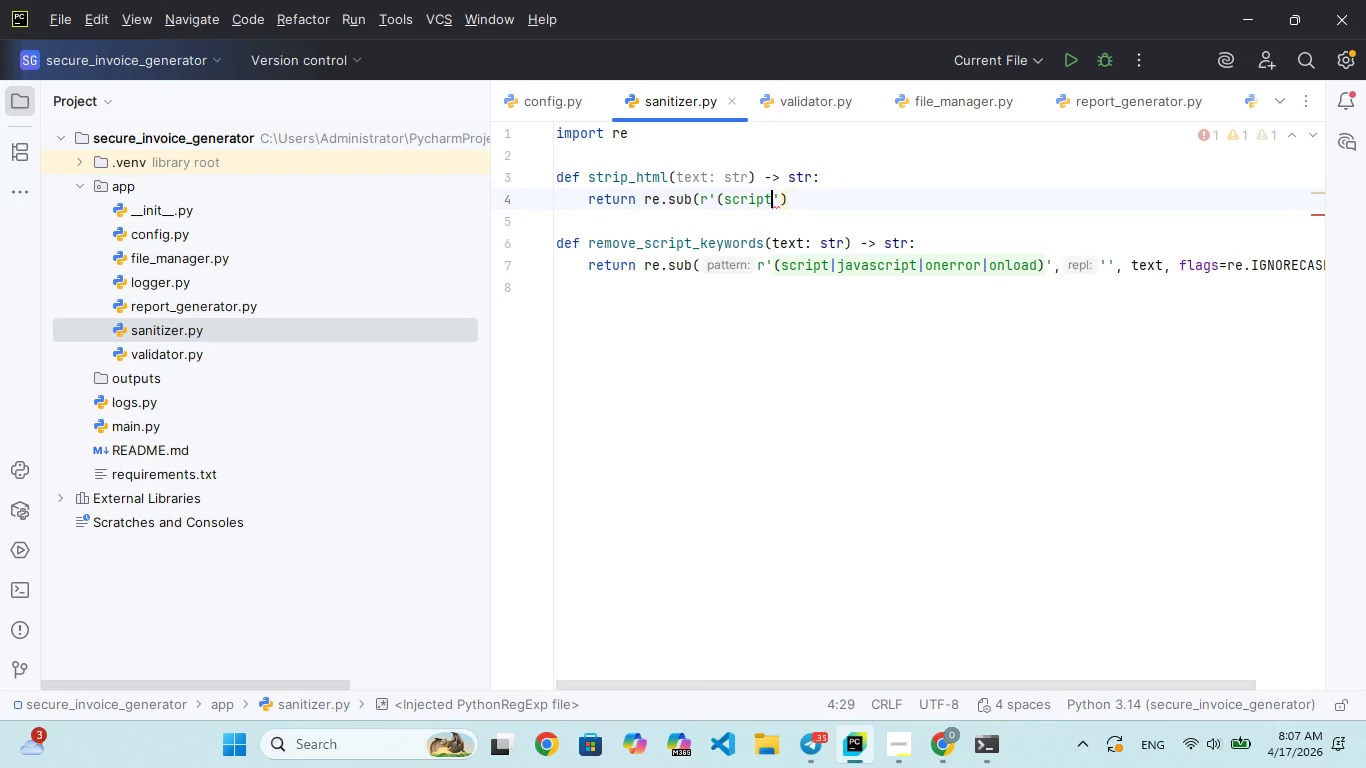 
key(Backspace)
 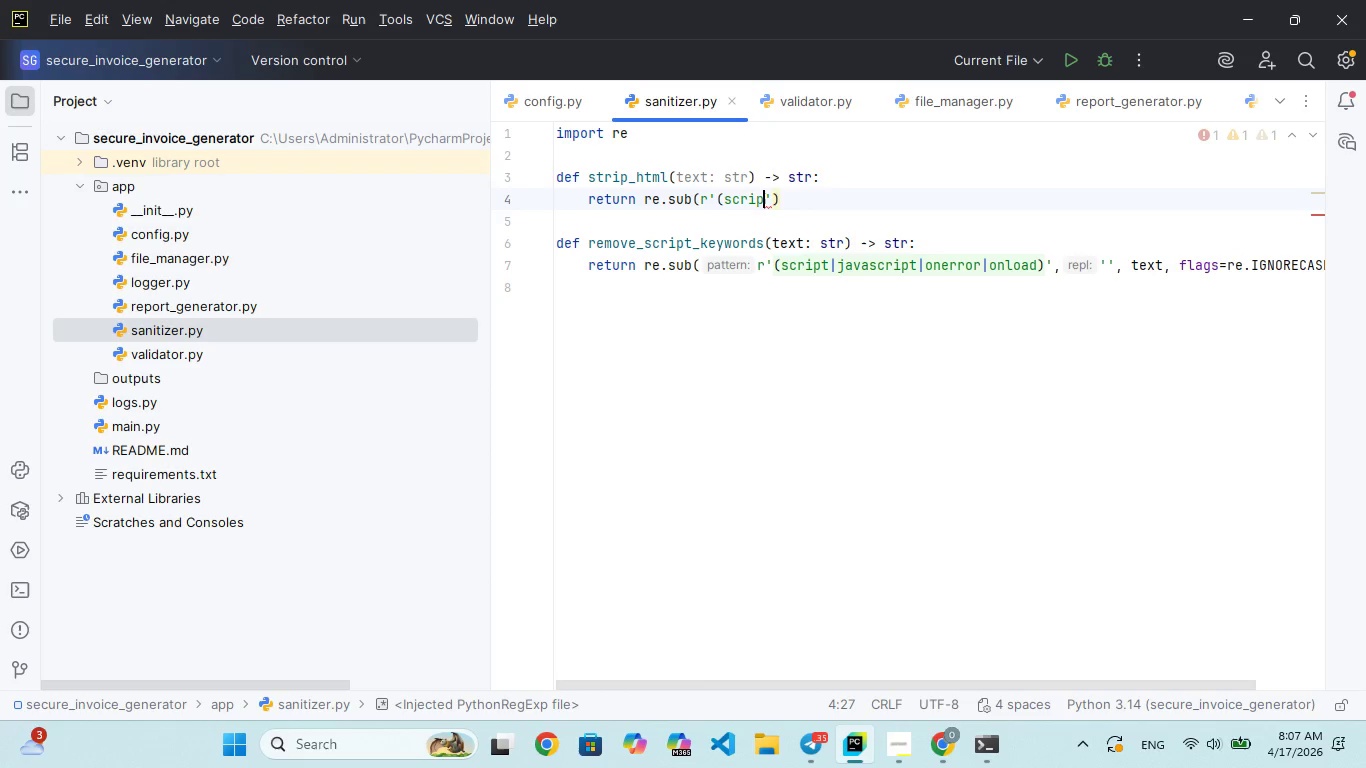 
key(Backspace)
 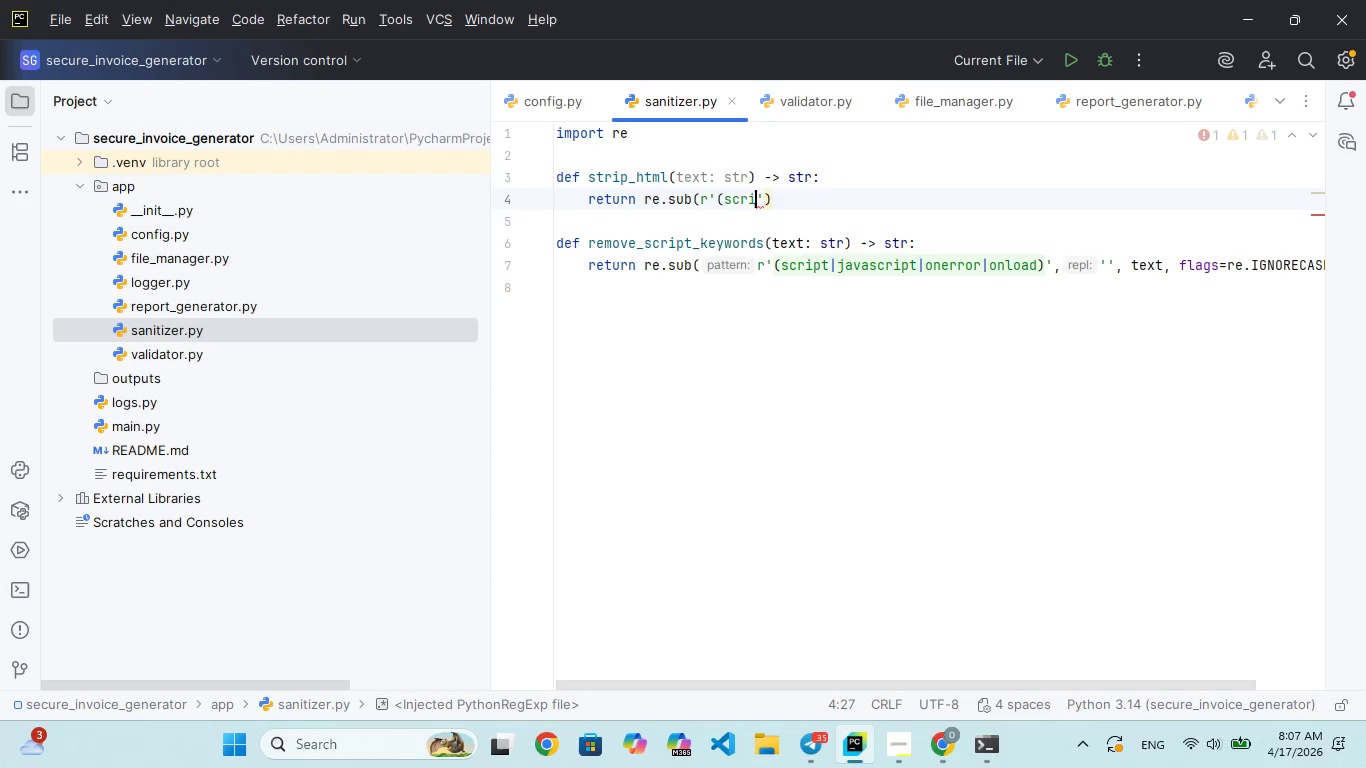 
key(Backspace)
 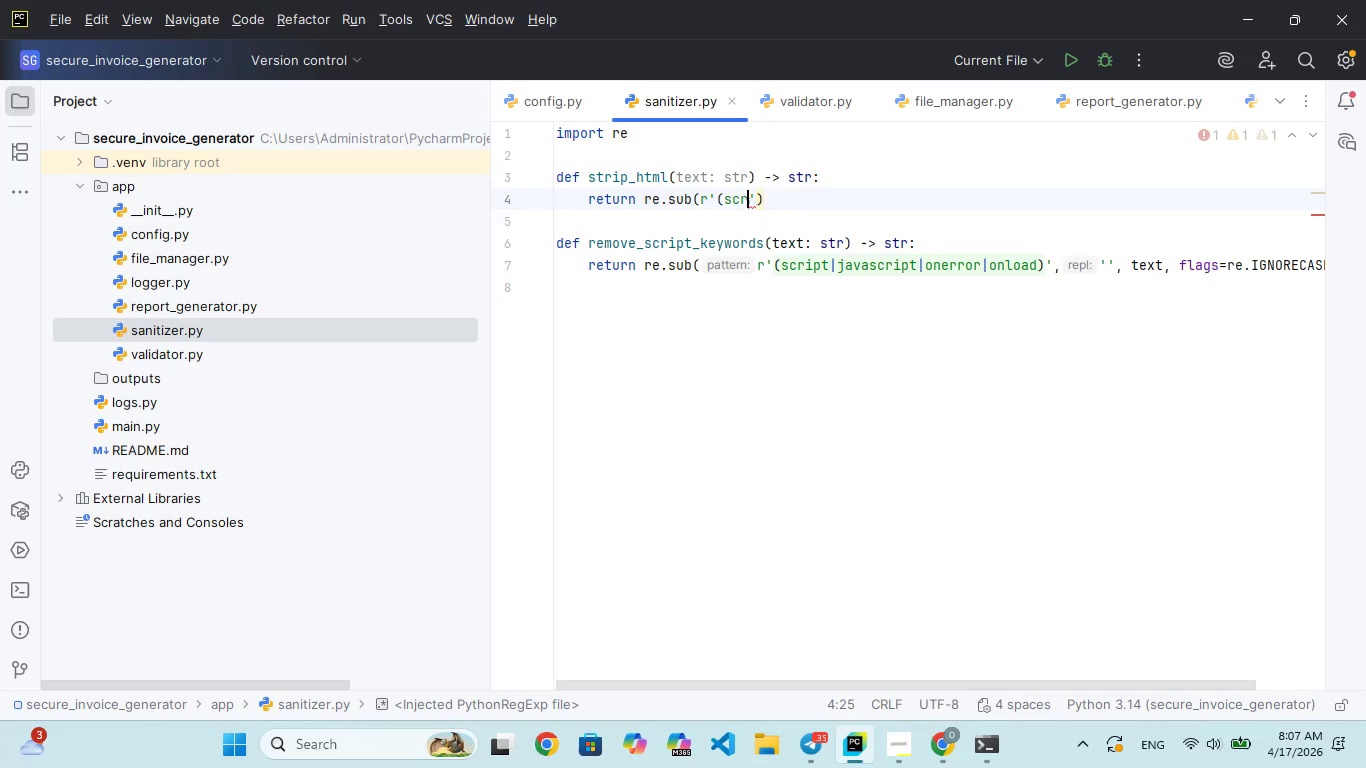 
key(Backspace)
 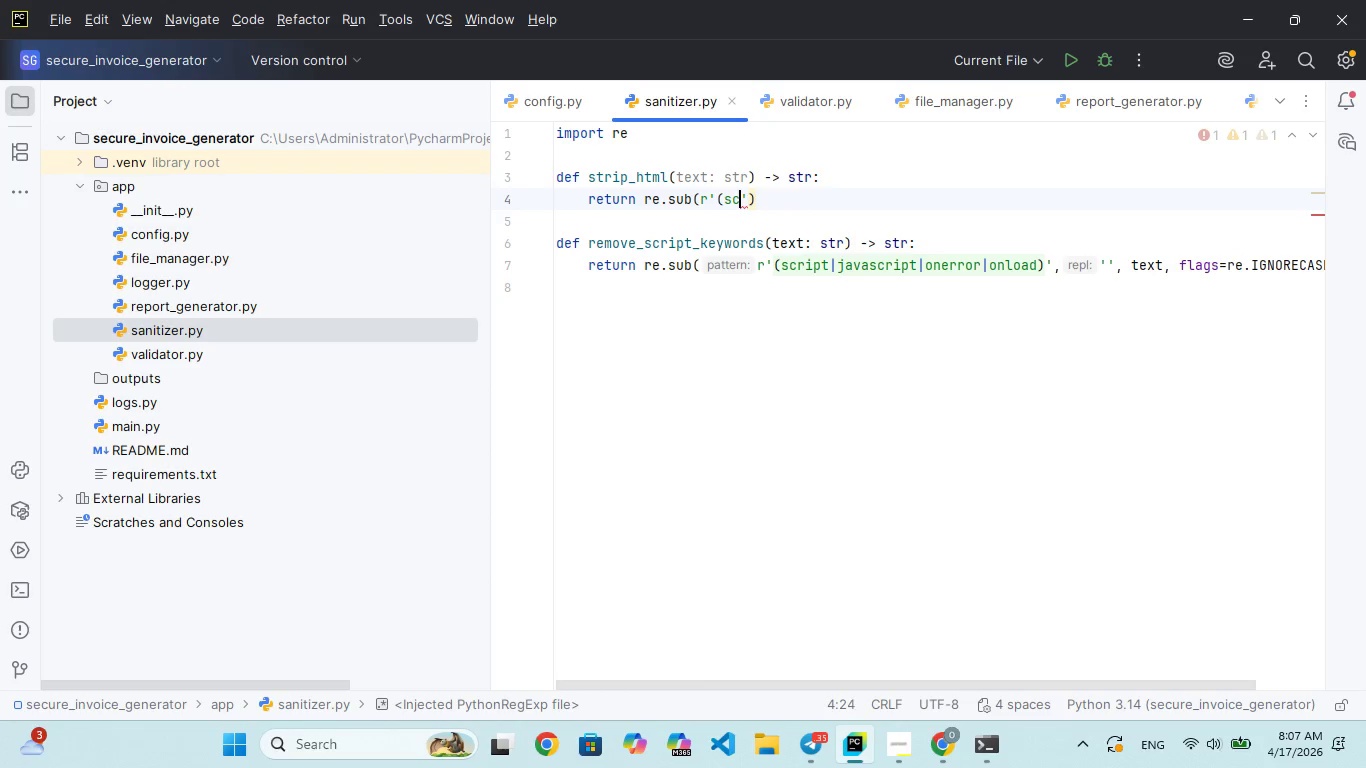 
key(Backspace)
 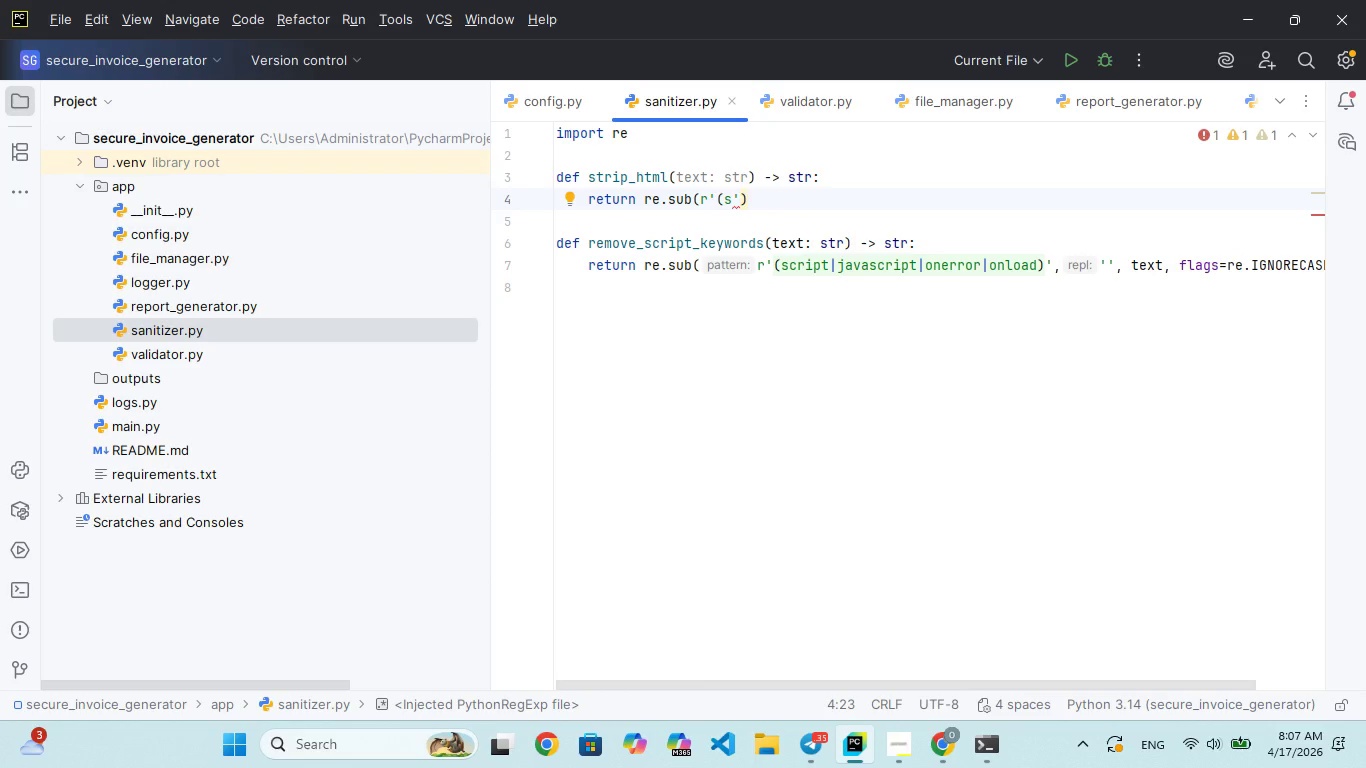 
key(Backspace)
 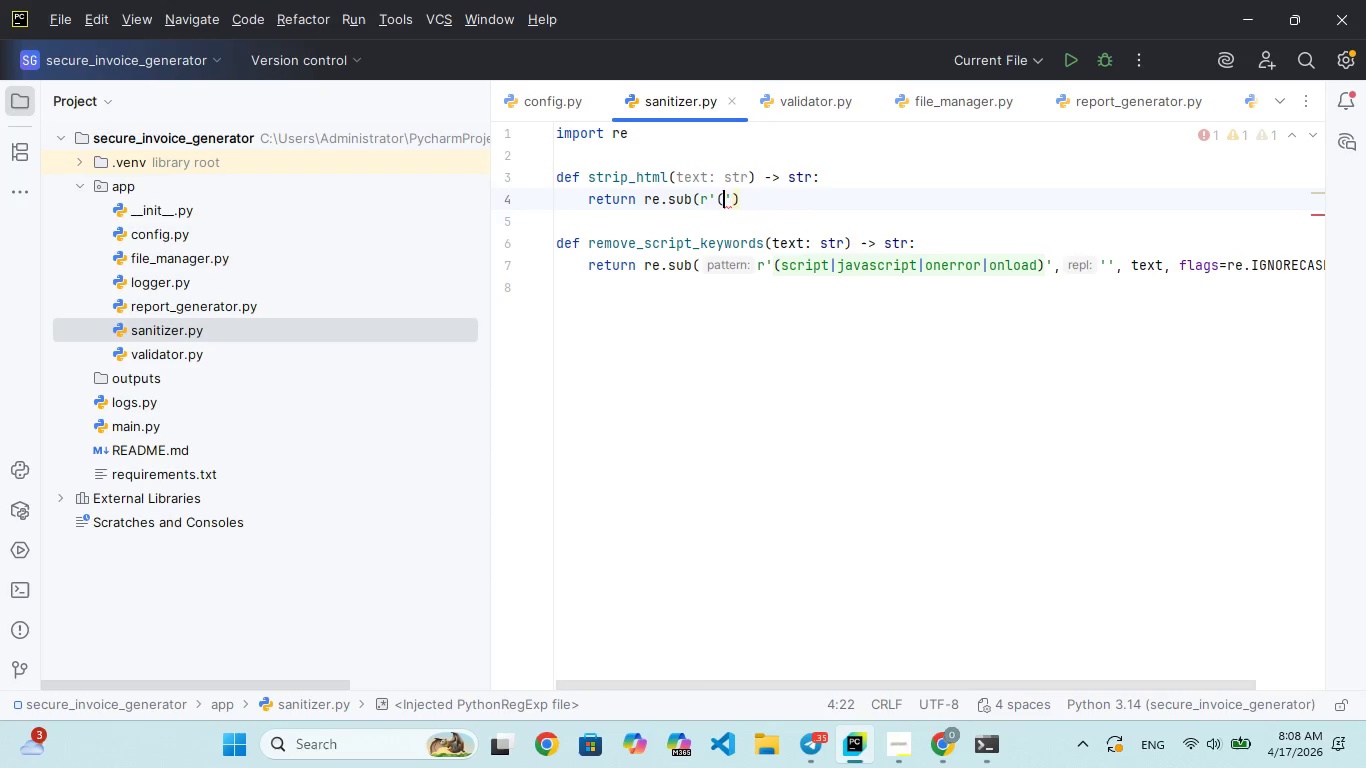 
key(Backspace)
 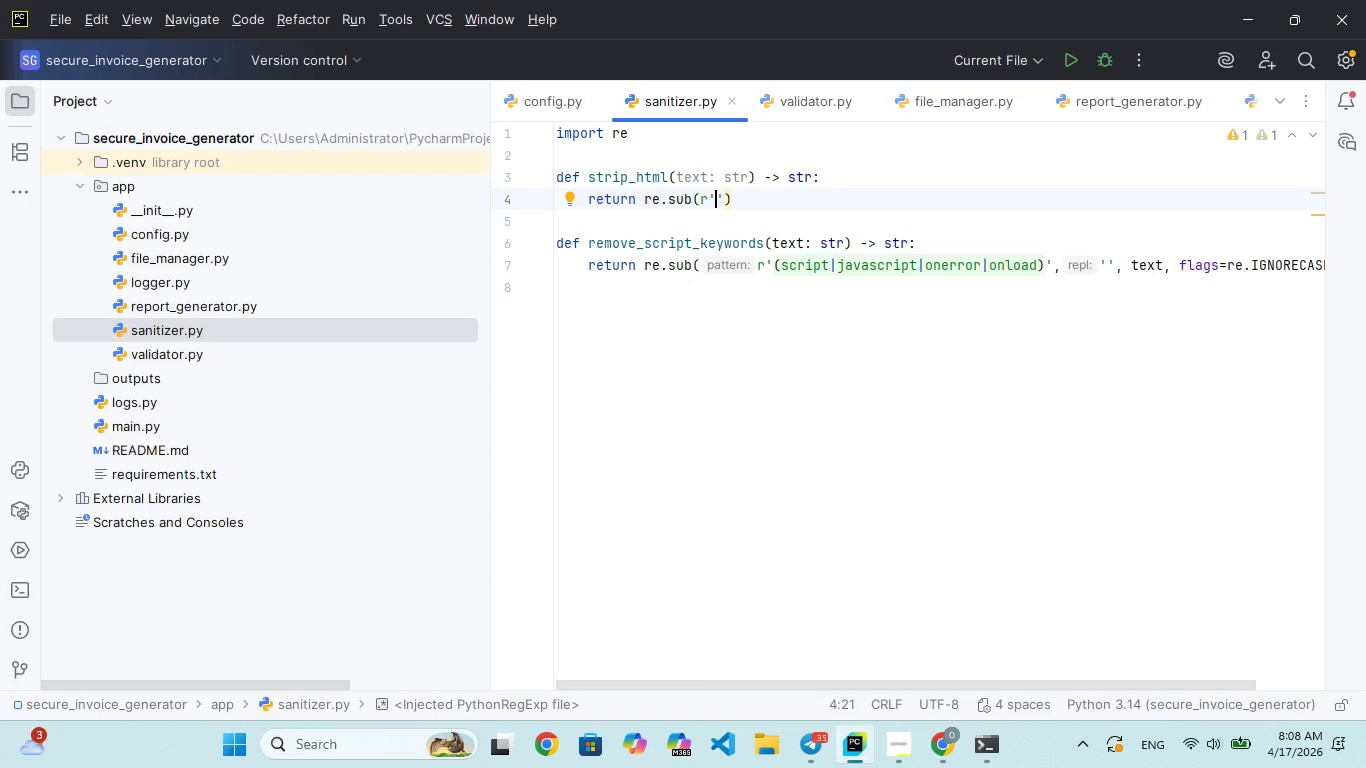 
key(Shift+Comma)
 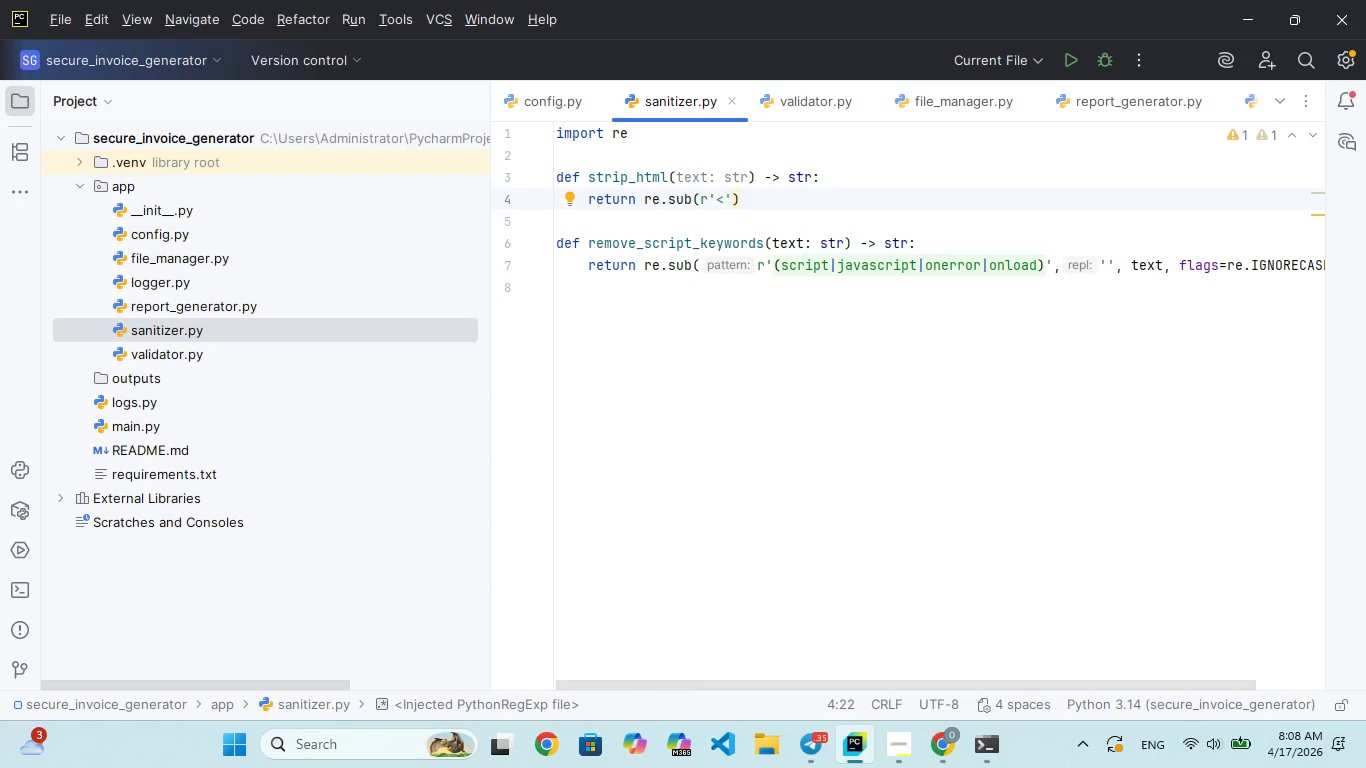 
wait(5.89)
 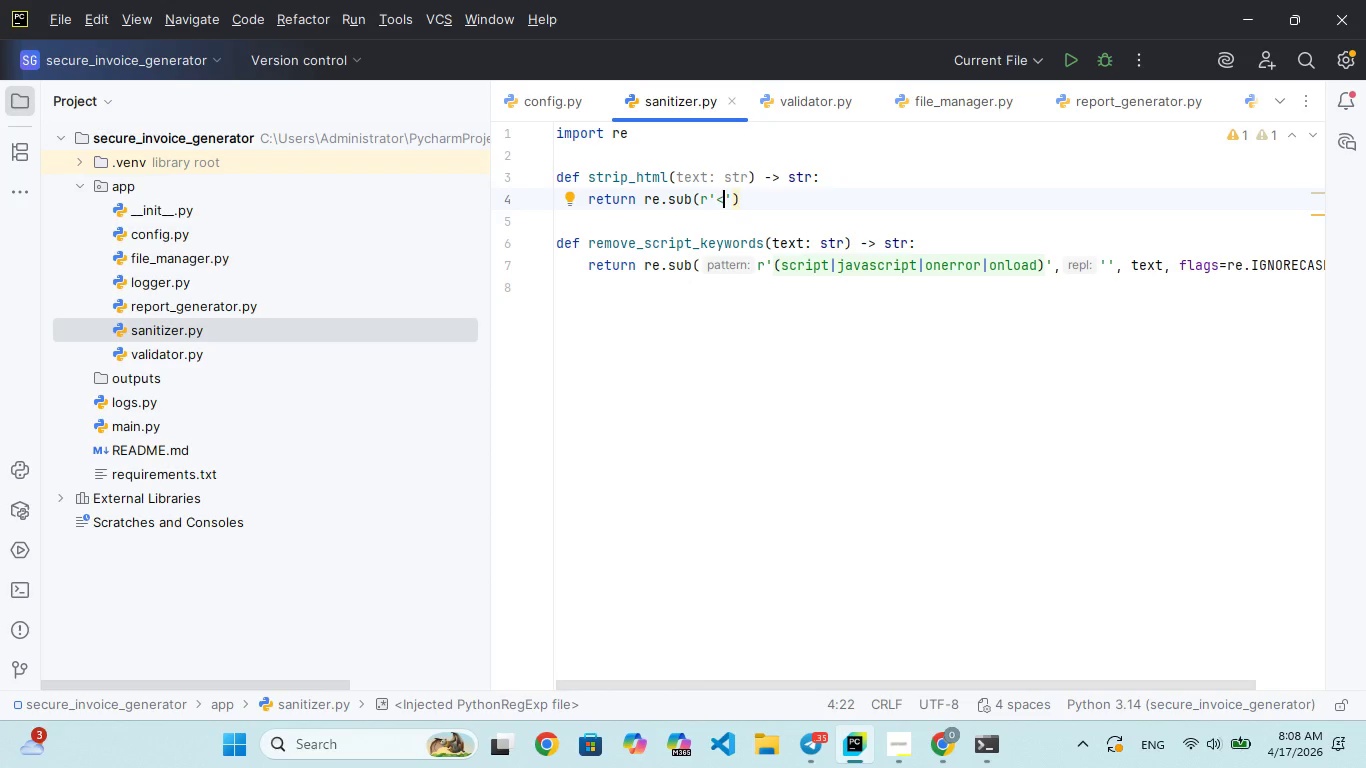 
key(Shift+ShiftRight)
 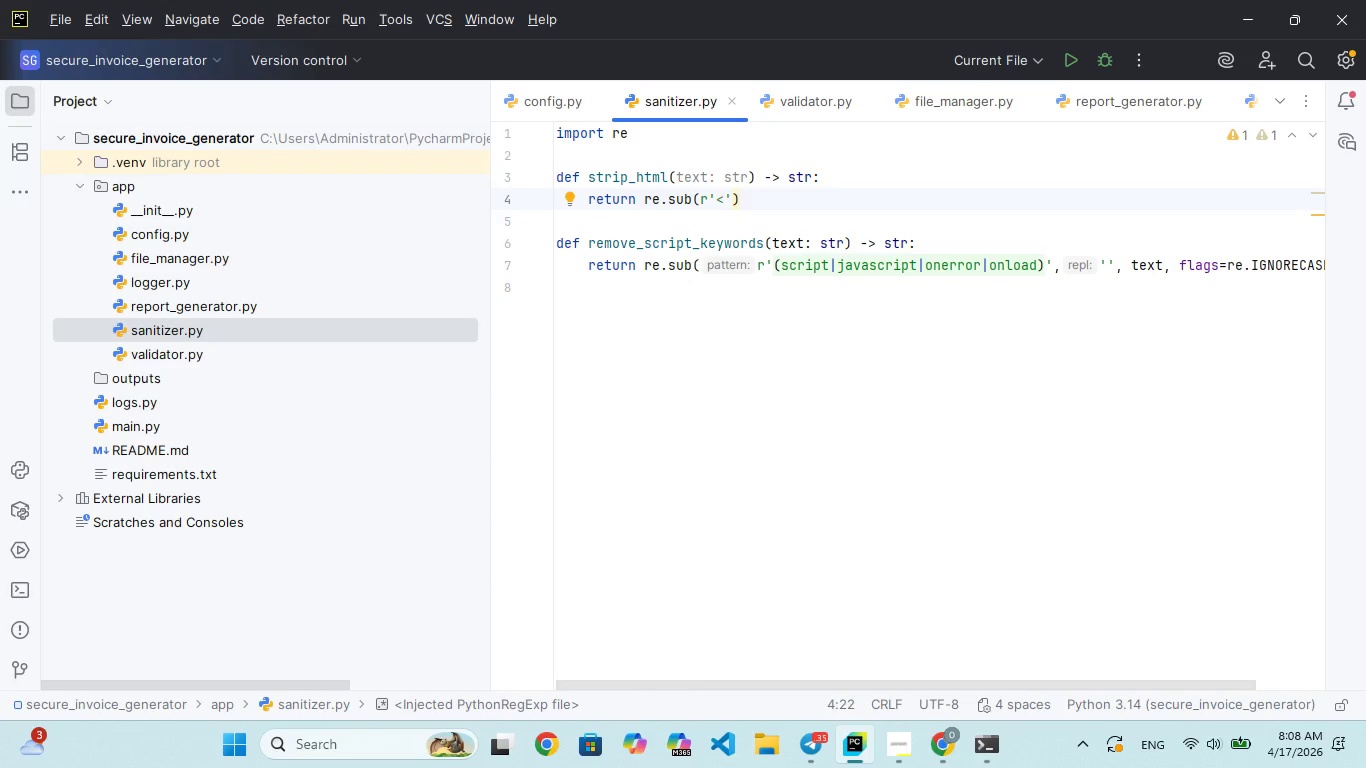 
key(Shift+Minus)
 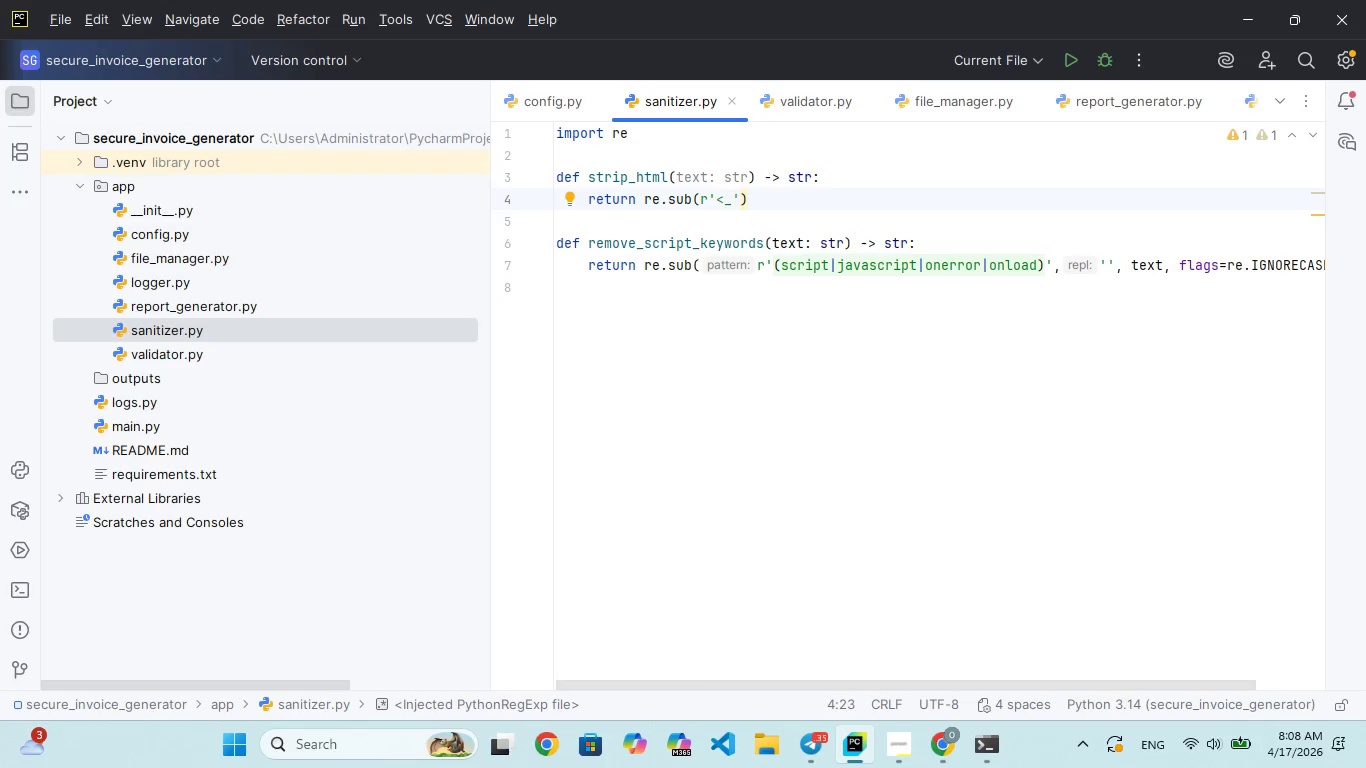 
key(Shift+8)
 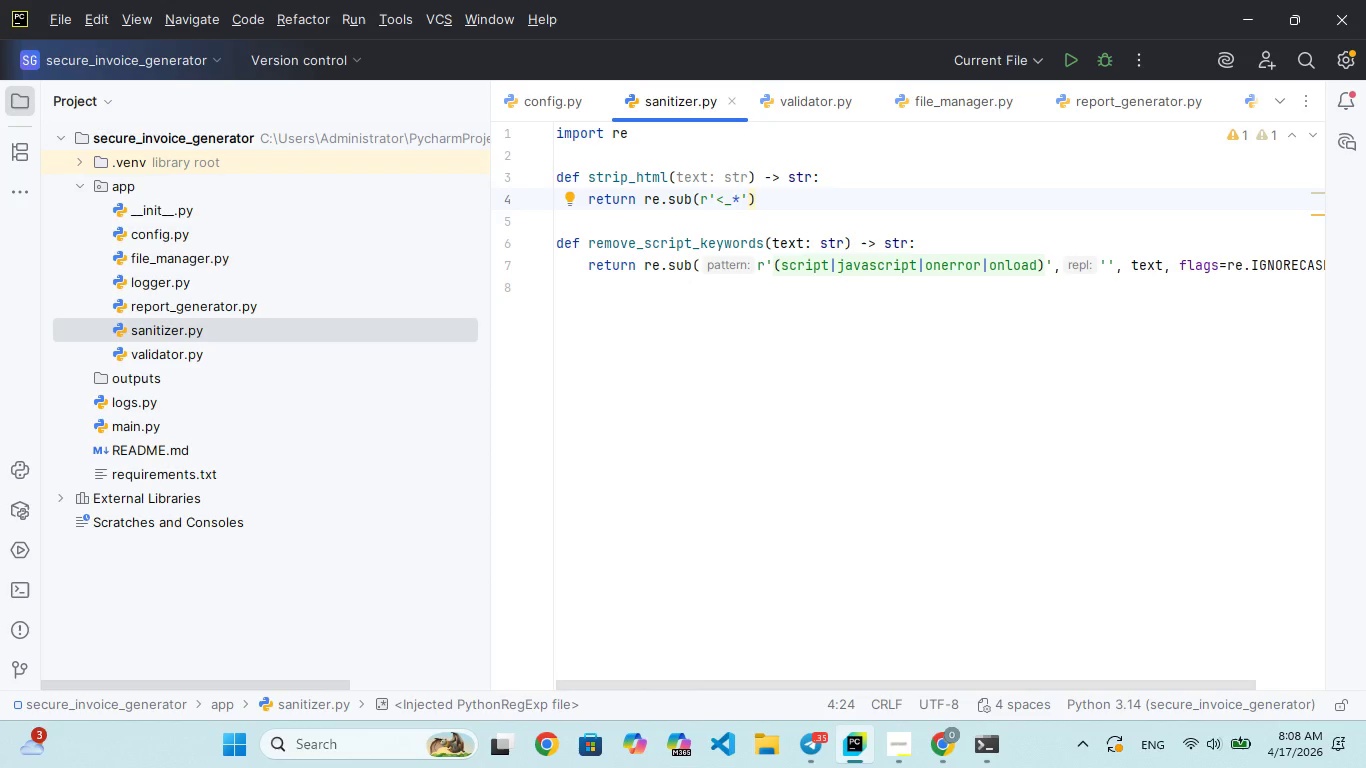 
key(Slash)
 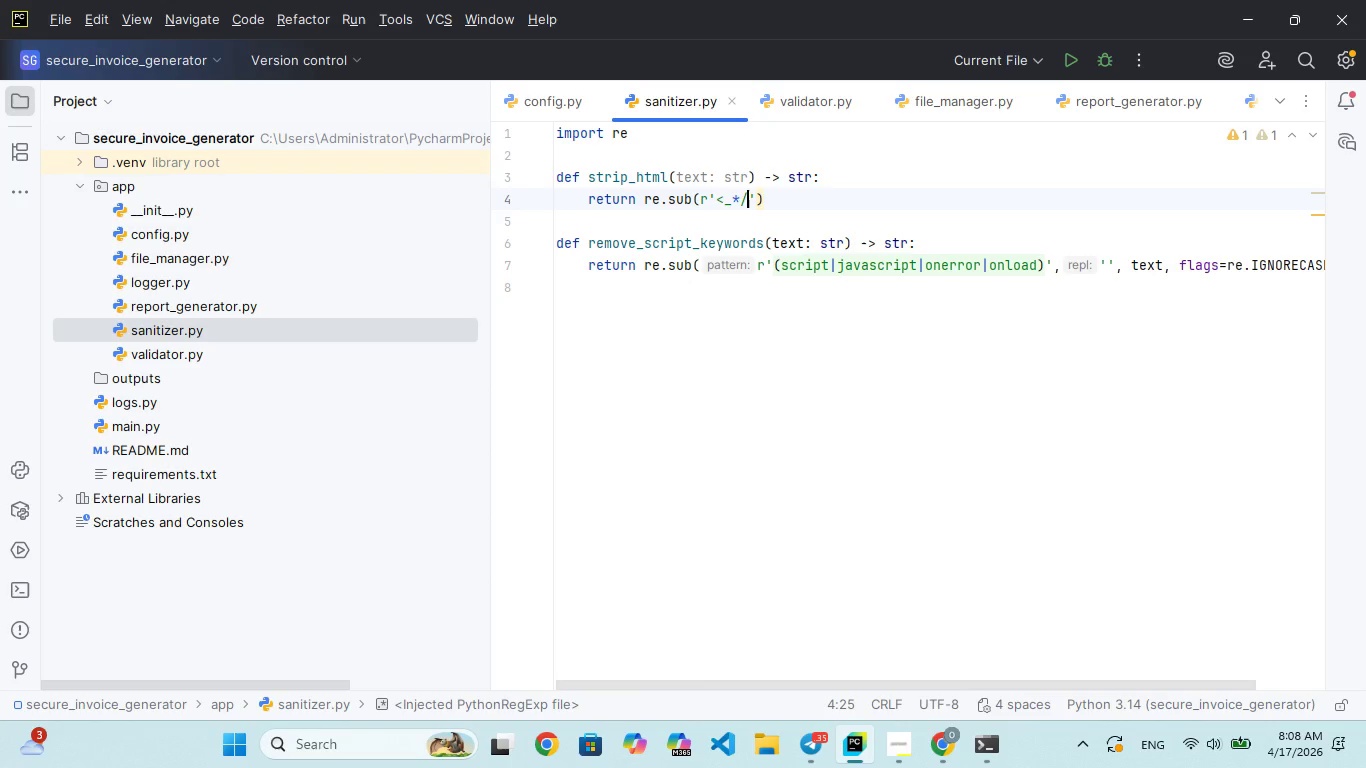 
key(Backspace)
 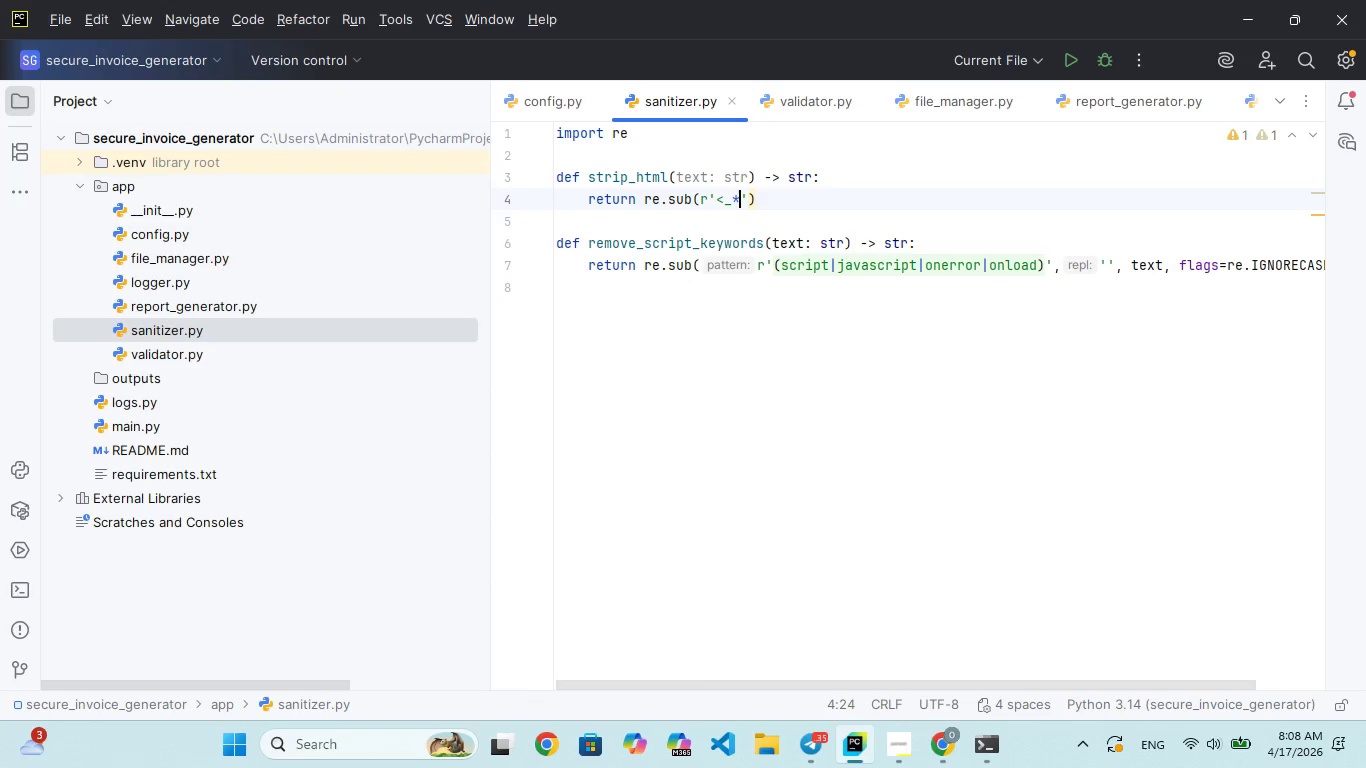 
key(Shift+Slash)
 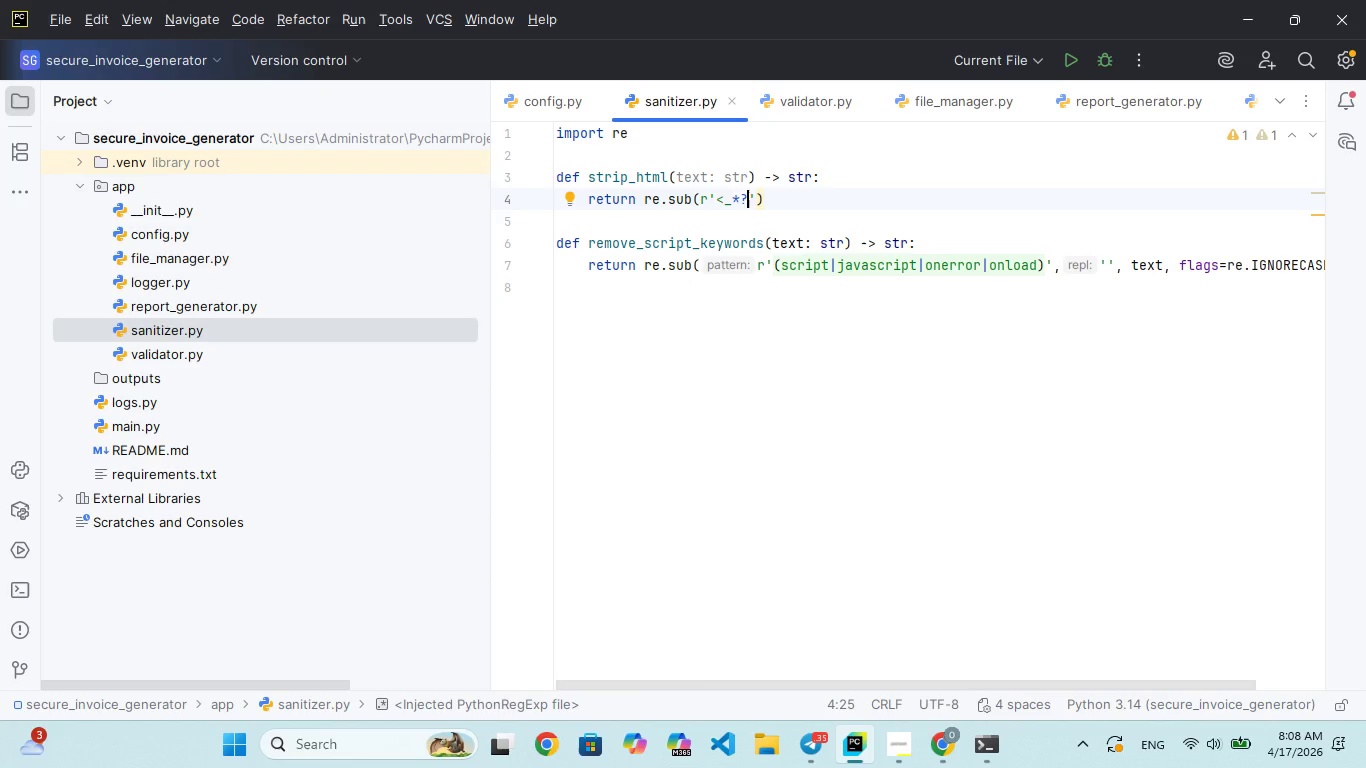 
key(Shift+Period)
 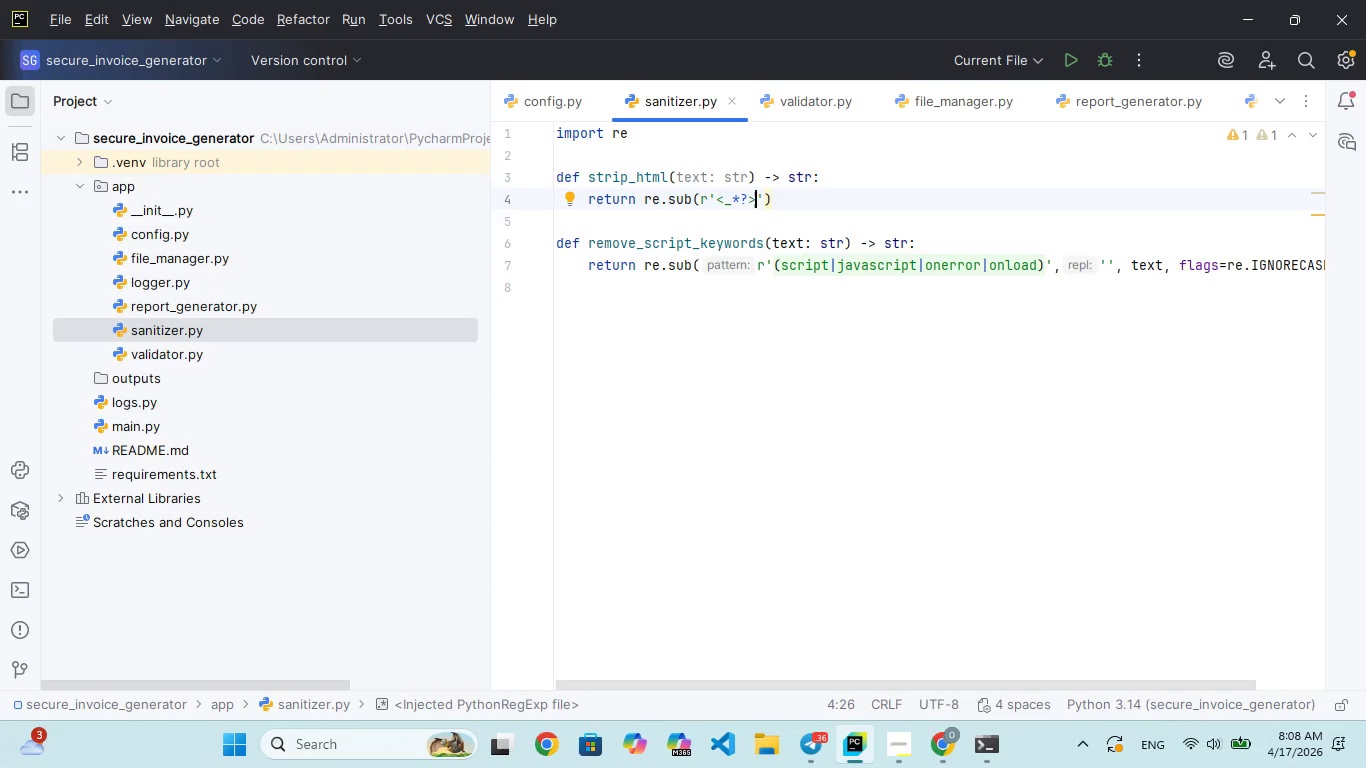 
key(ArrowRight)
 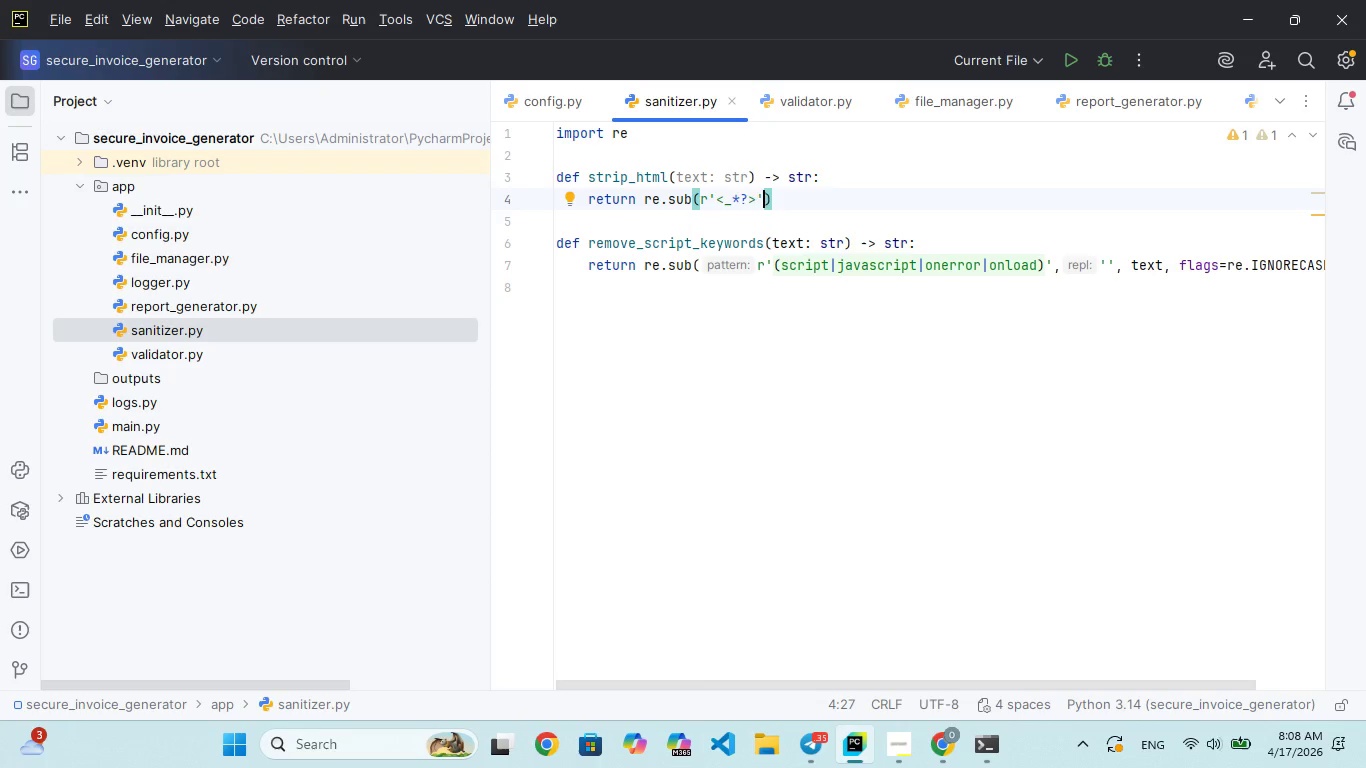 
key(Comma)
 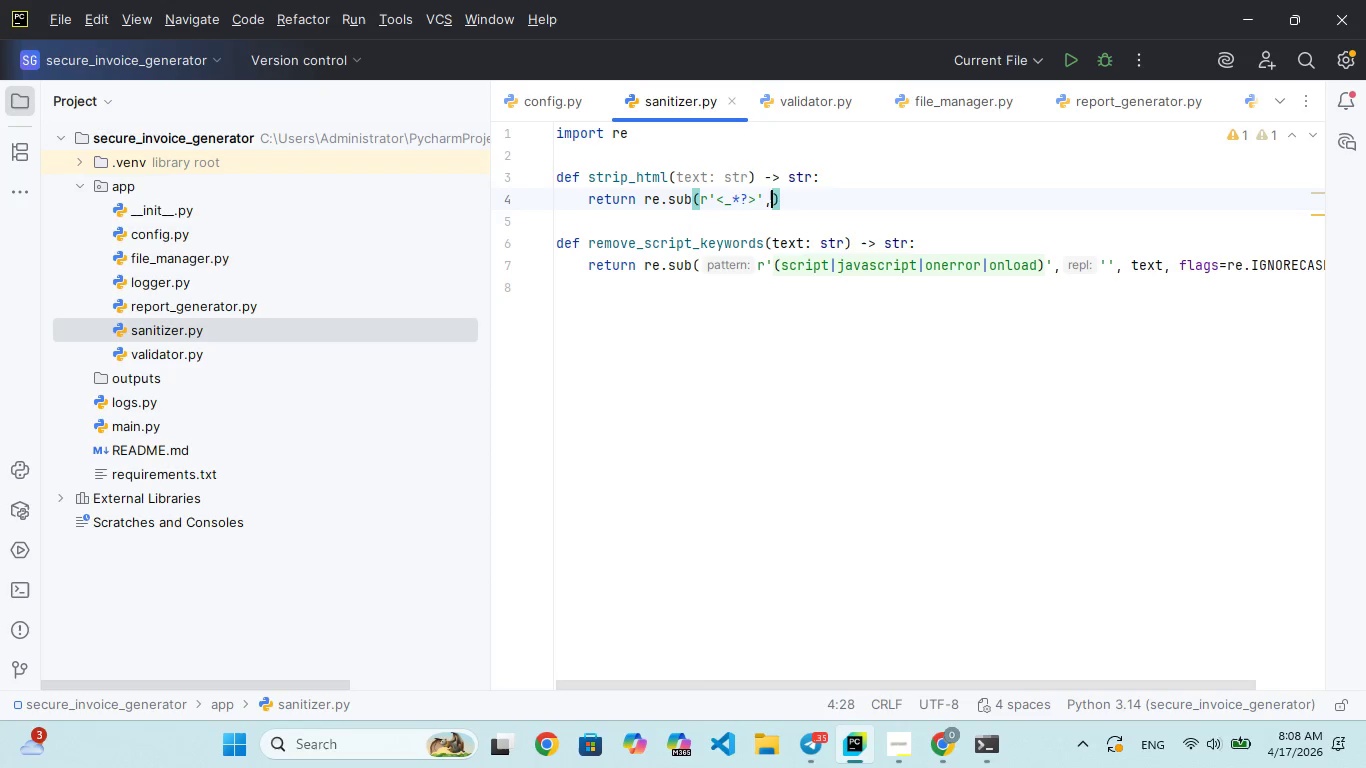 
key(Space)
 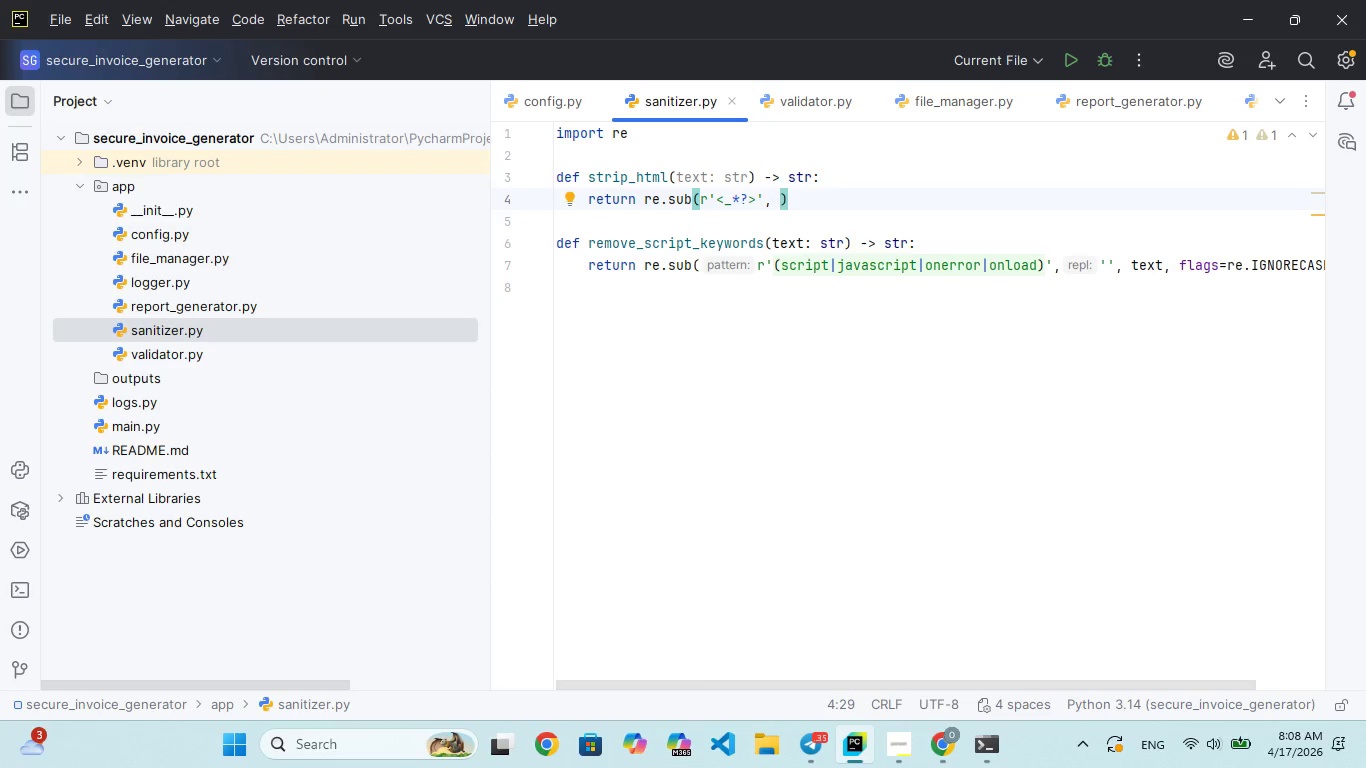 
key(Quote)
 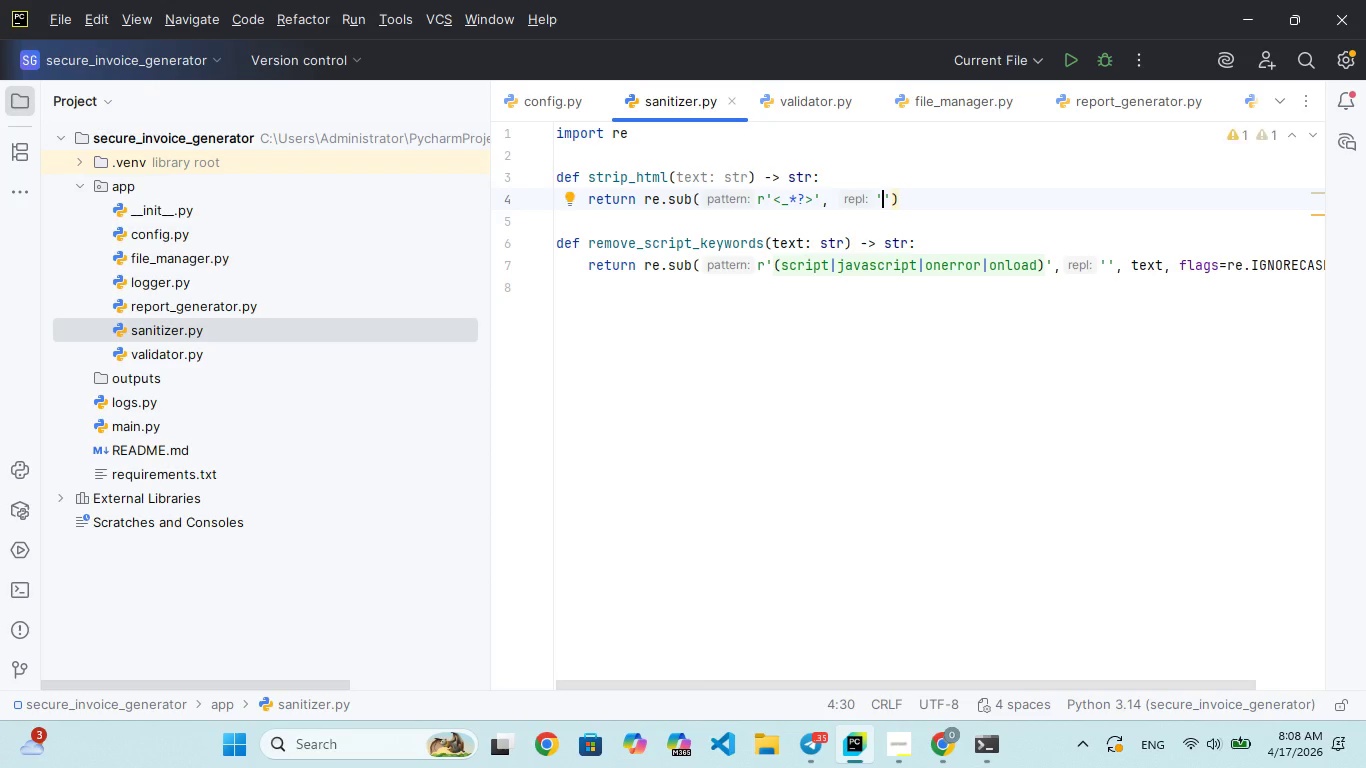 
key(ArrowRight)
 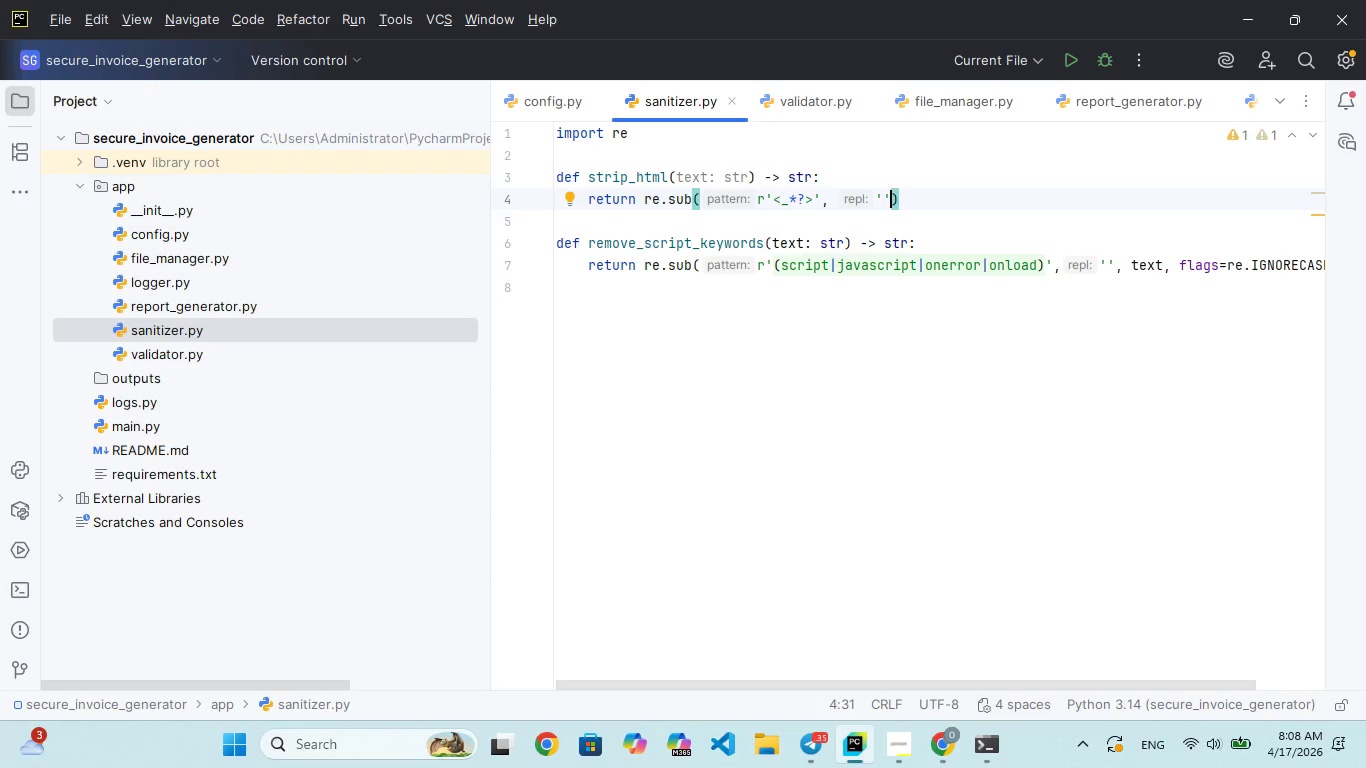 
type(.)
key(Backspace)
type(, TEXT)
 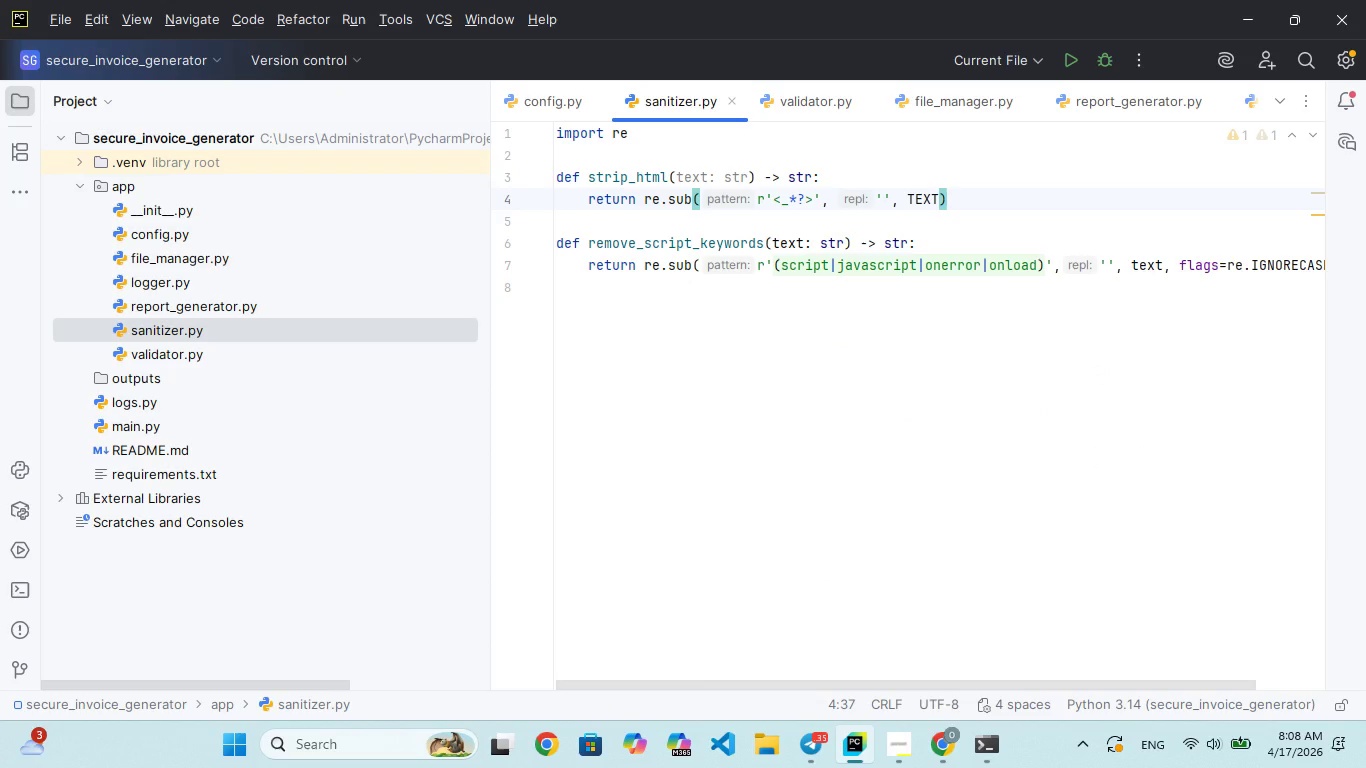 
key(ArrowRight)
 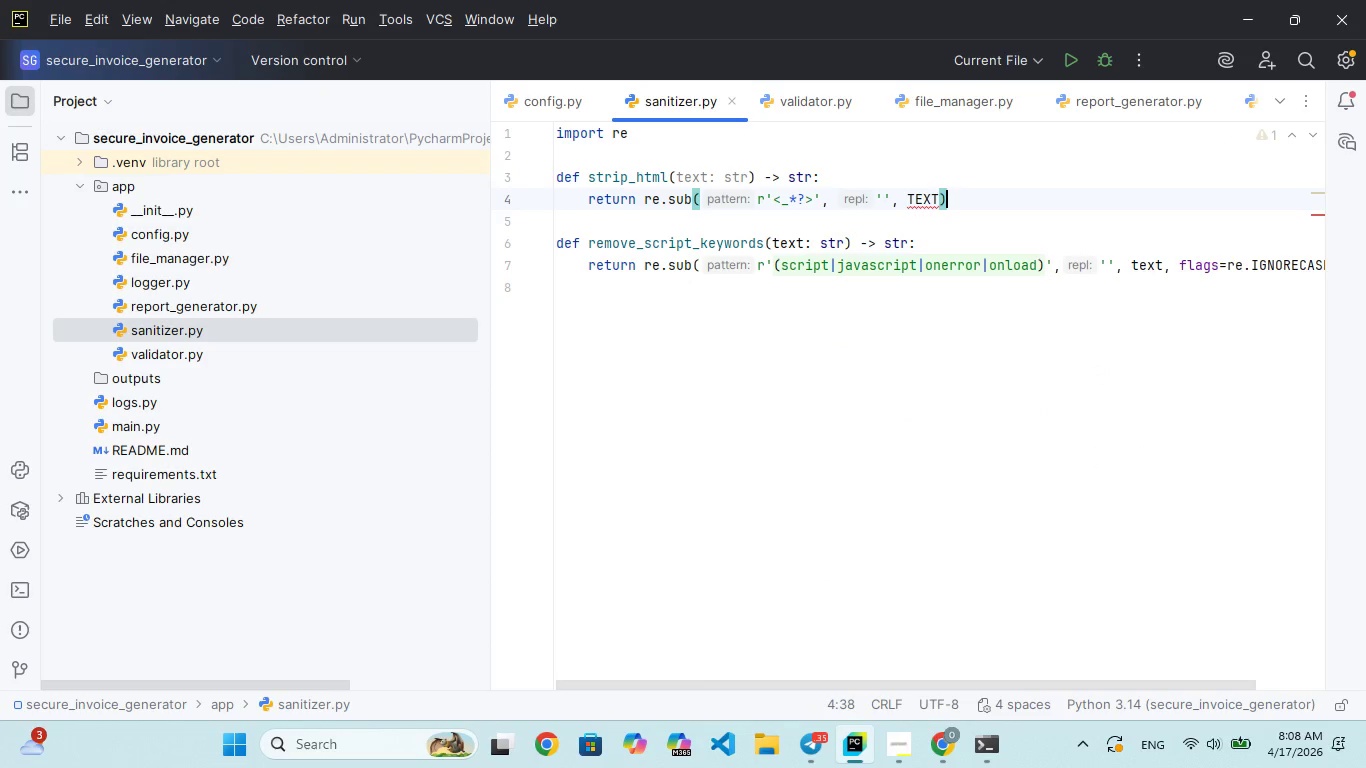 
key(ArrowLeft)
 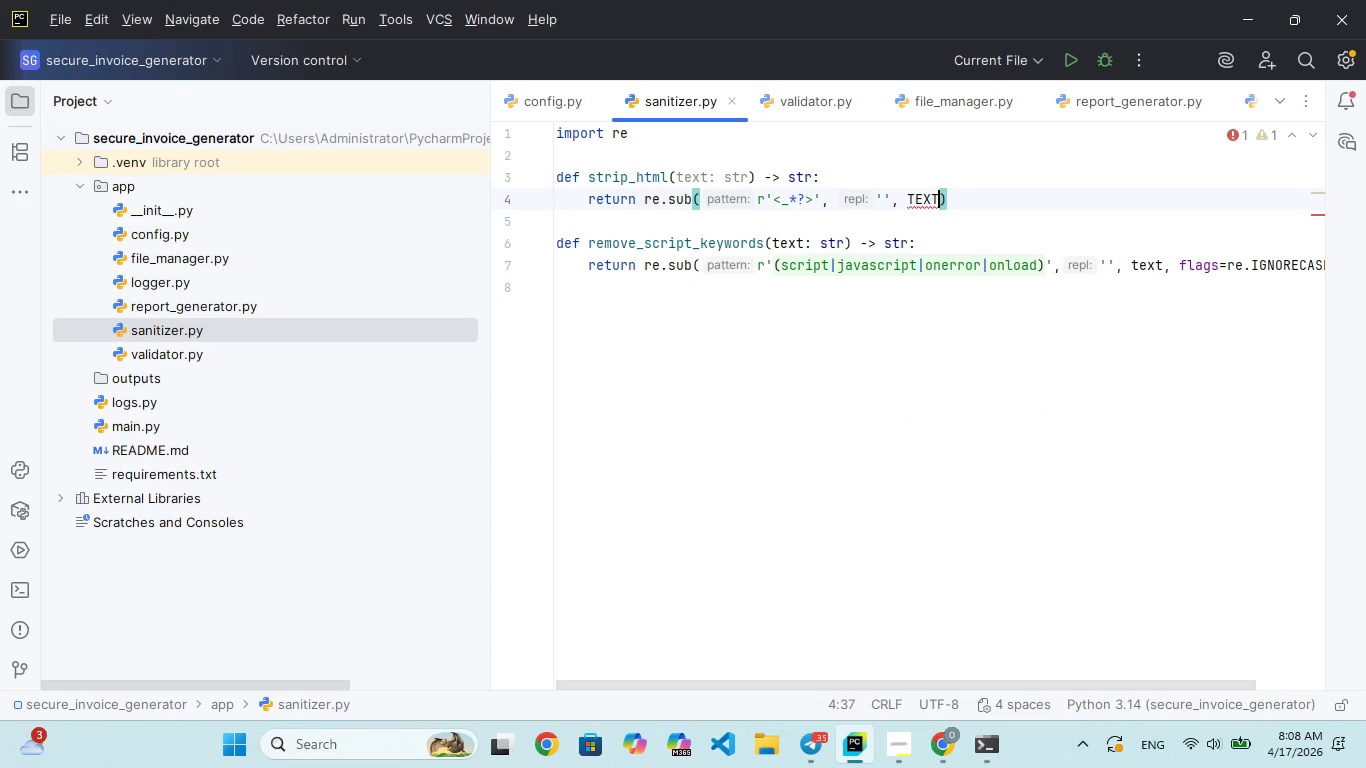 
key(Backspace)
 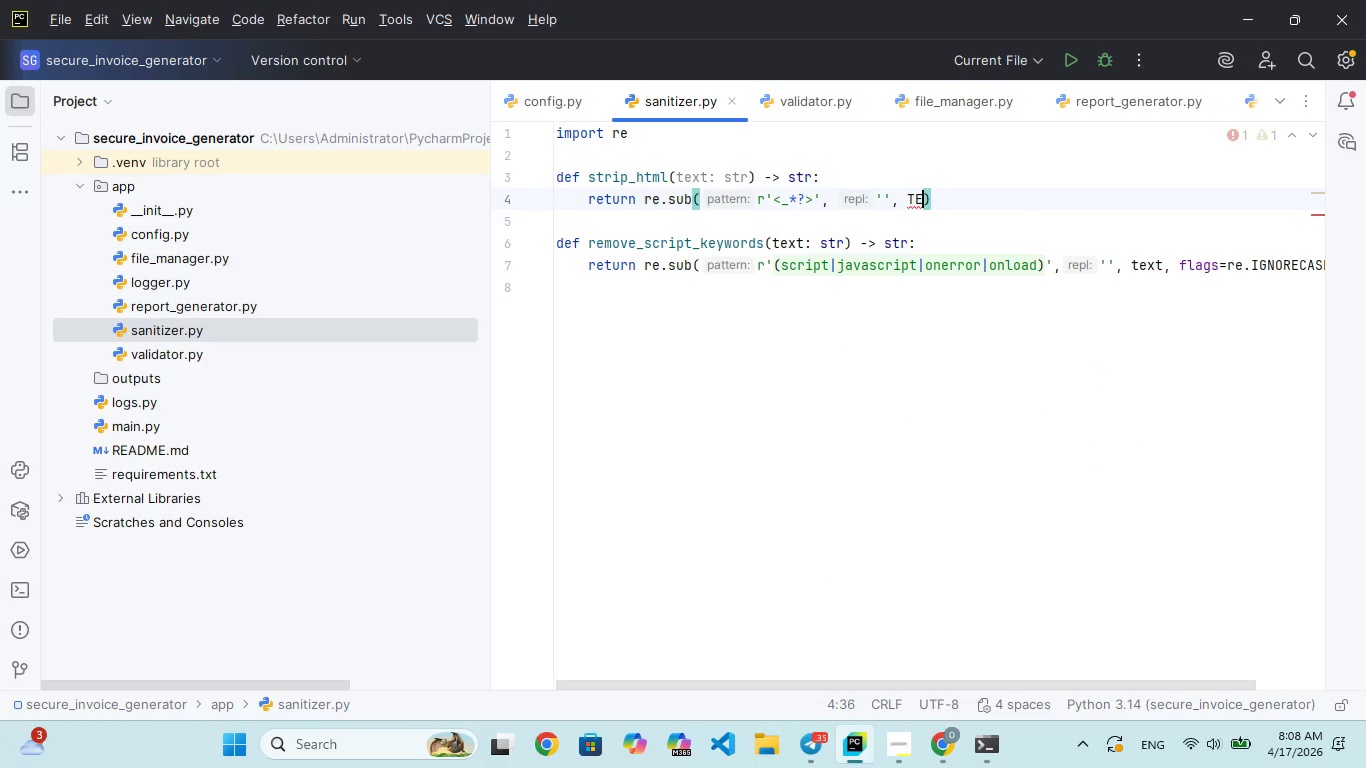 
key(Backspace)
 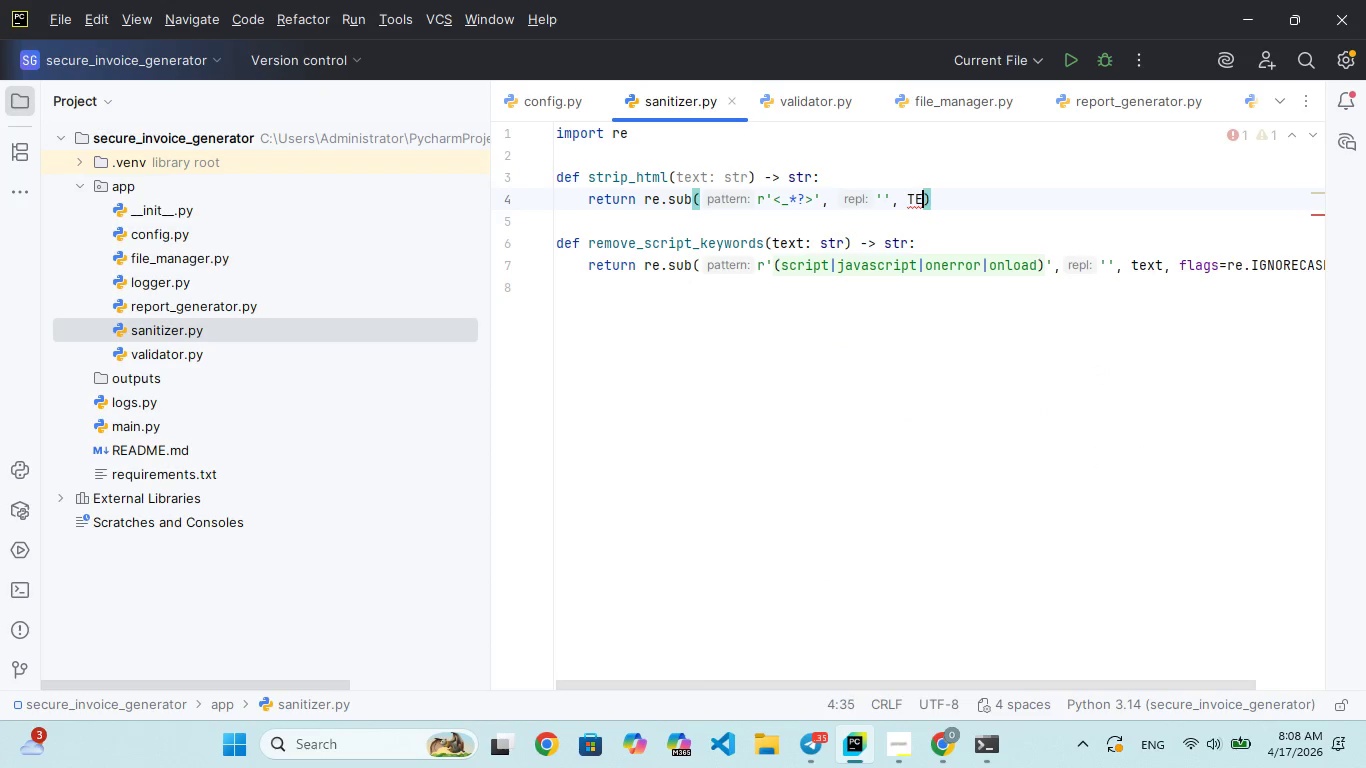 
key(Backspace)
 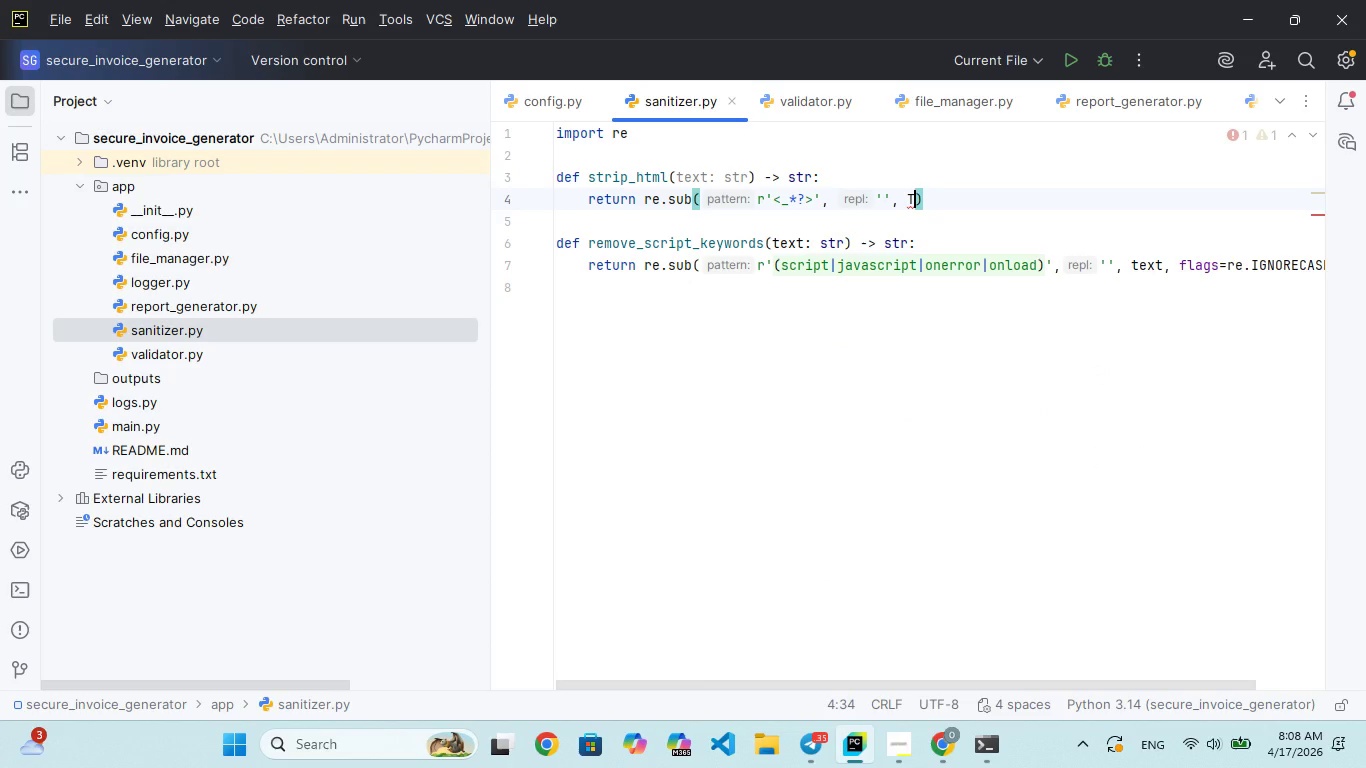 
key(Backspace)
 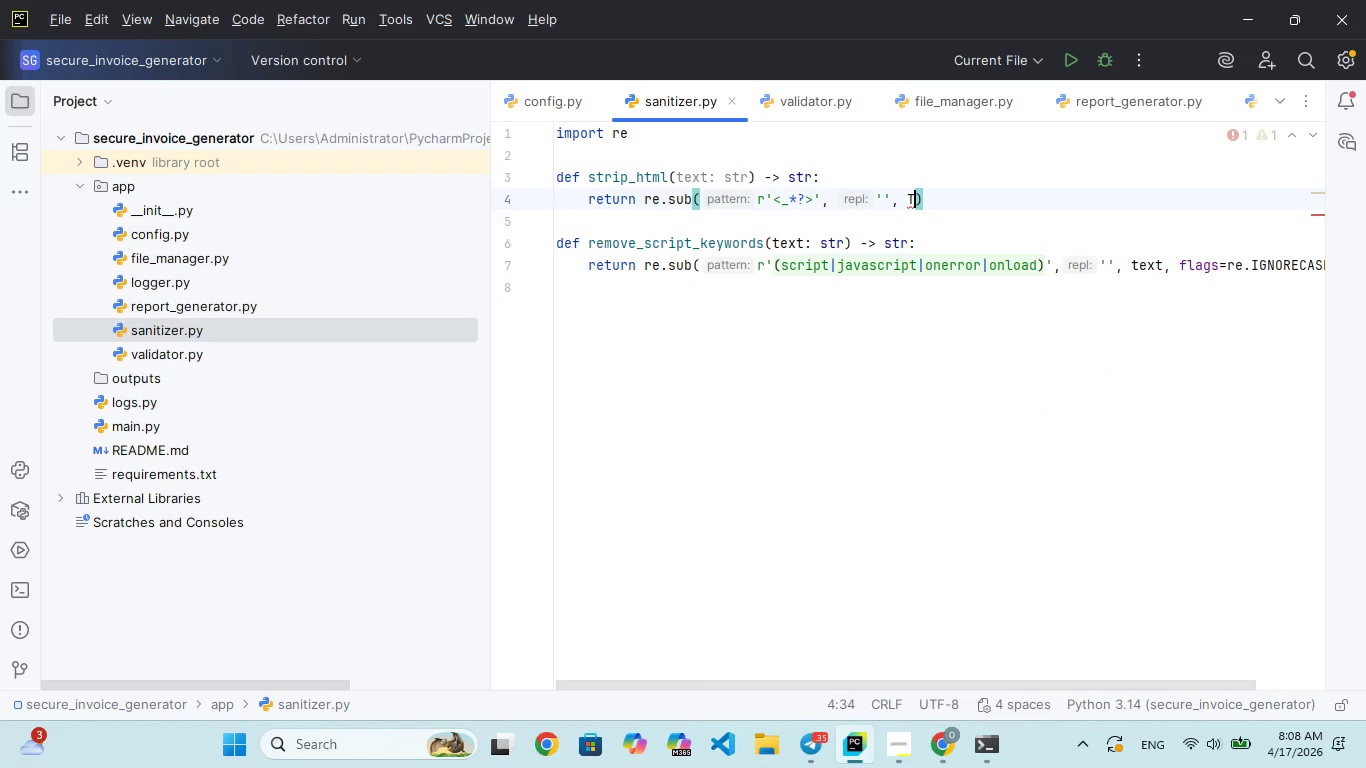 
key(CapsLock)
 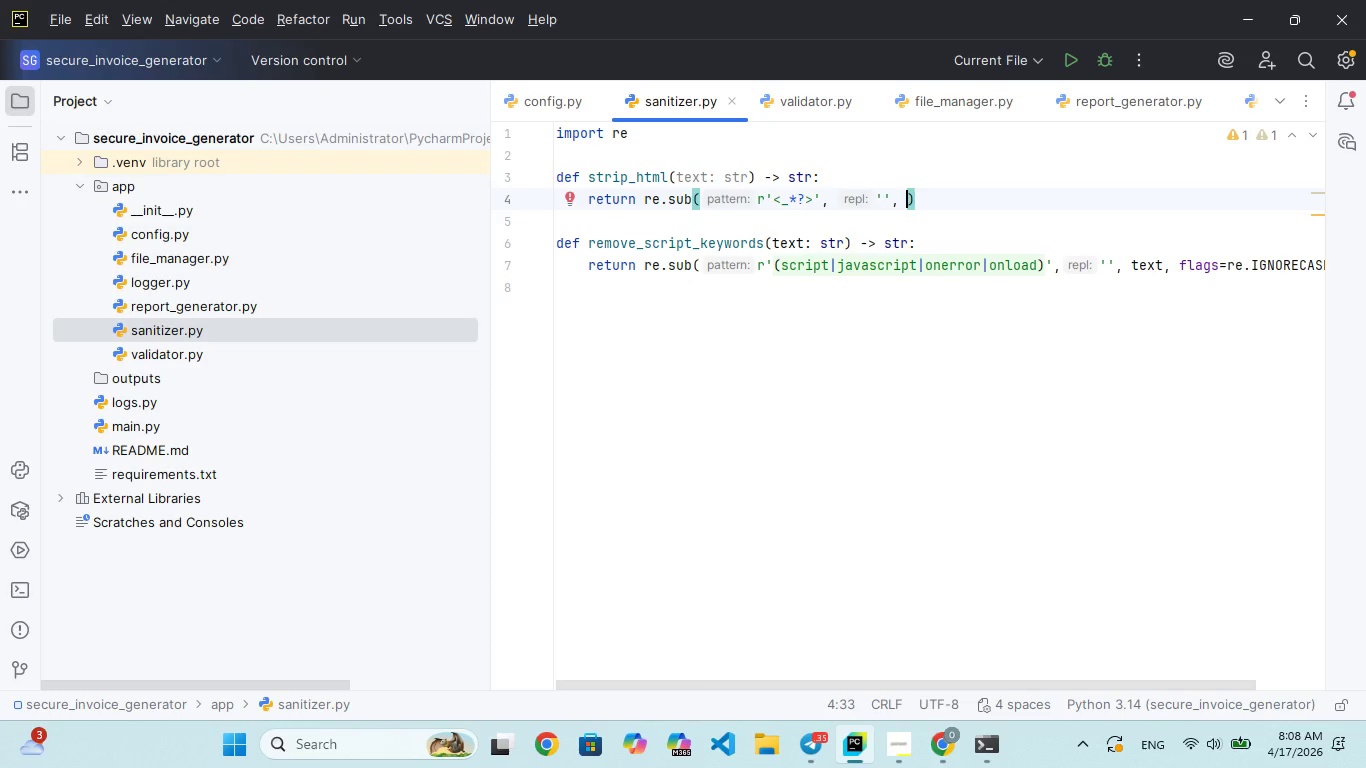 
type(text)
 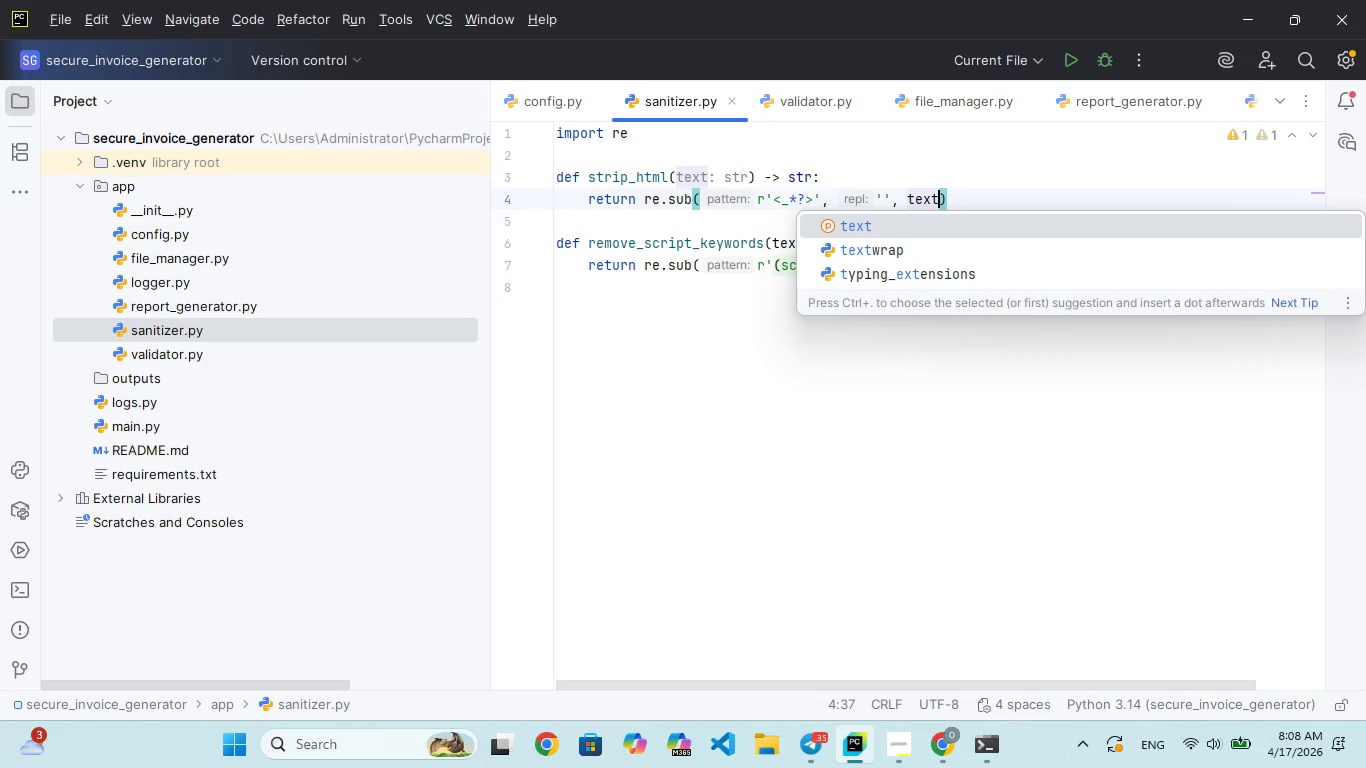 
key(ArrowRight)
 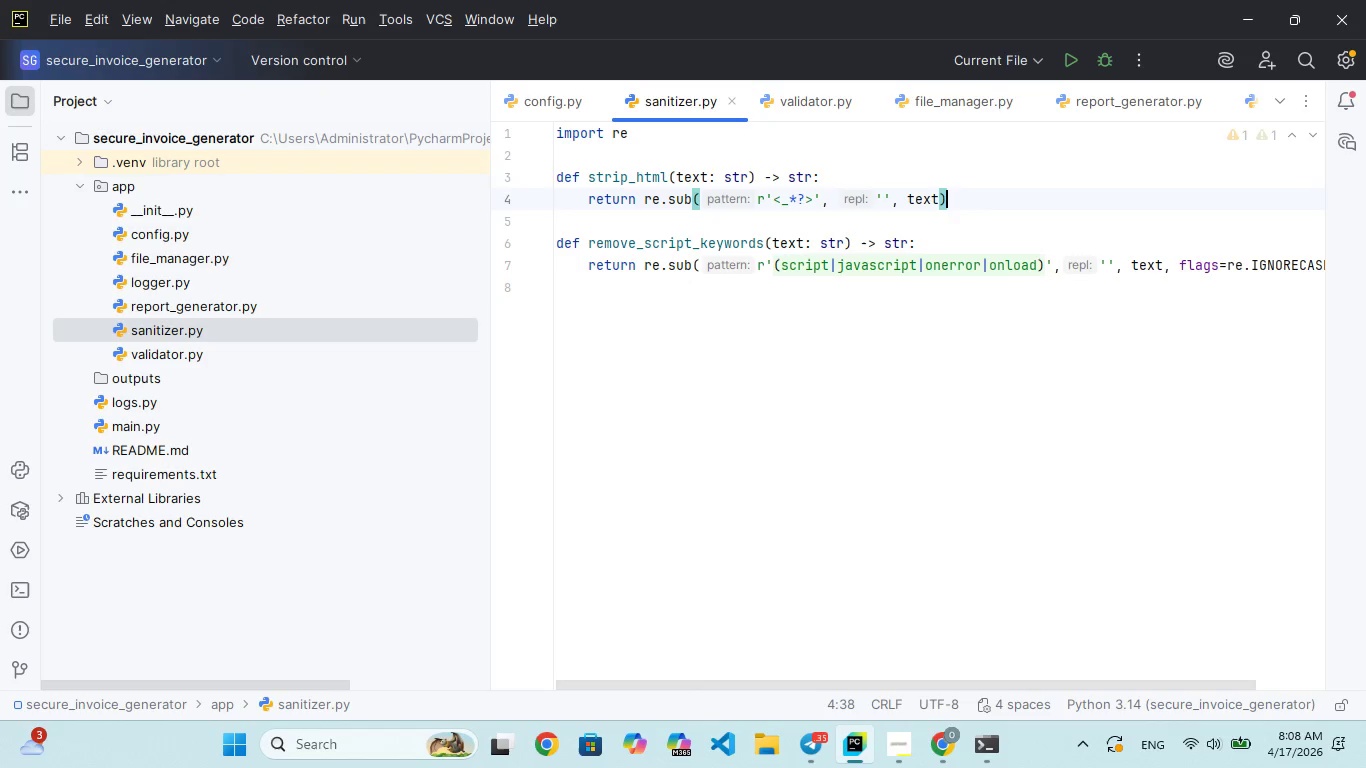 
key(ArrowDown)
 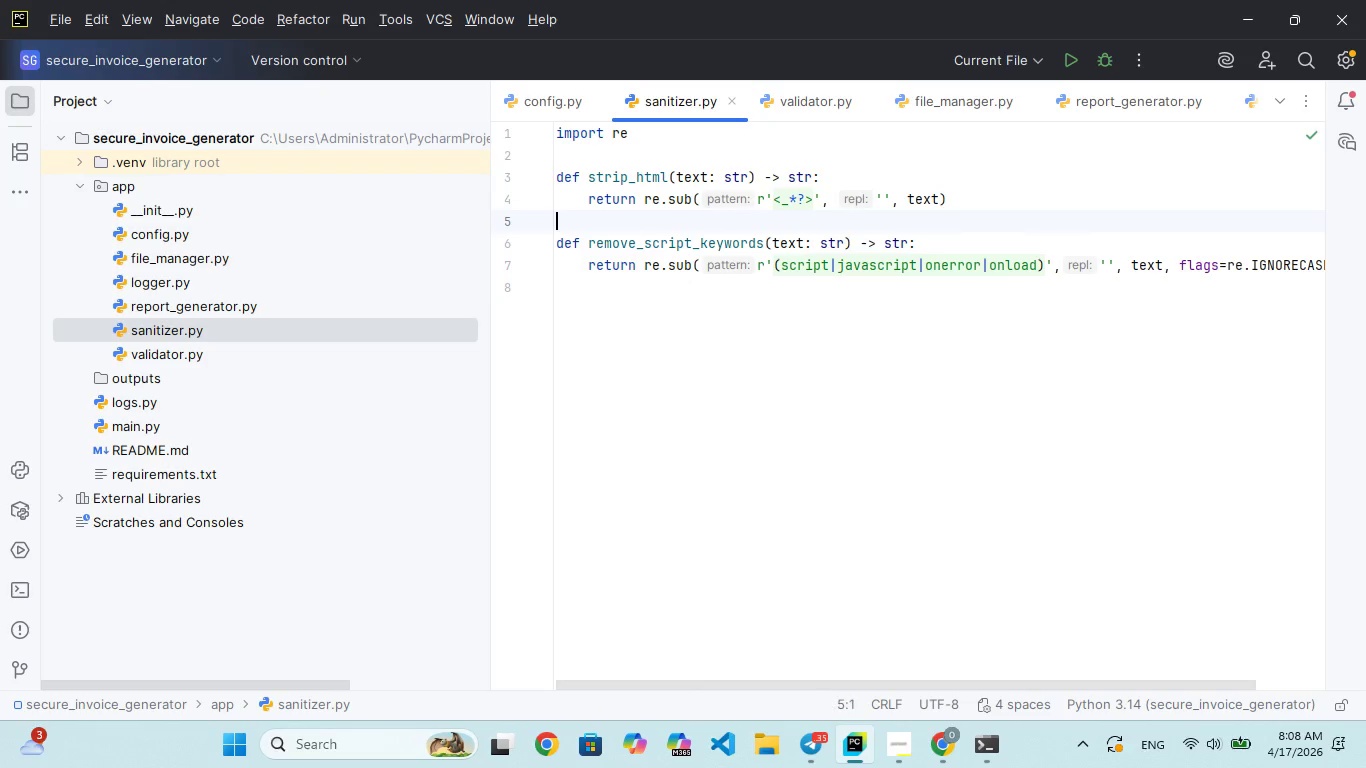 
key(ArrowDown)
 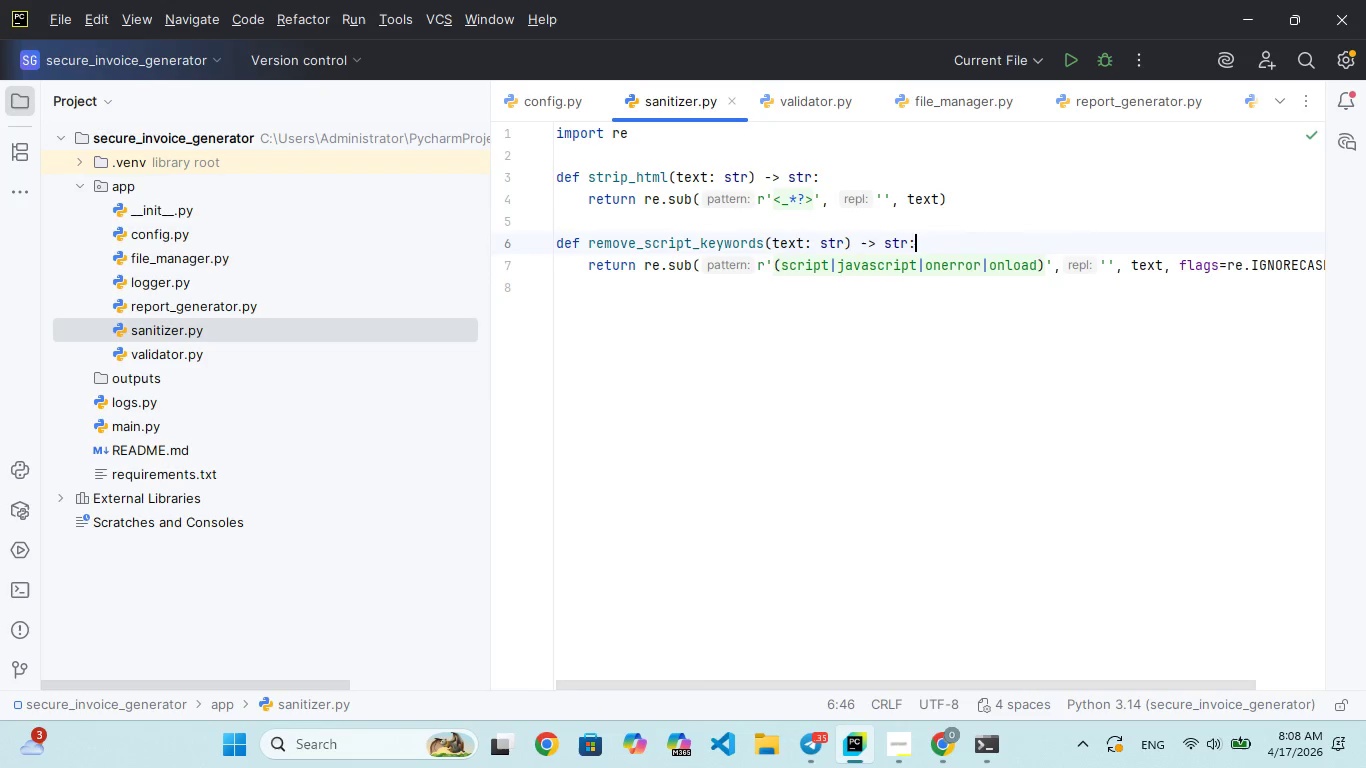 
key(ArrowDown)
 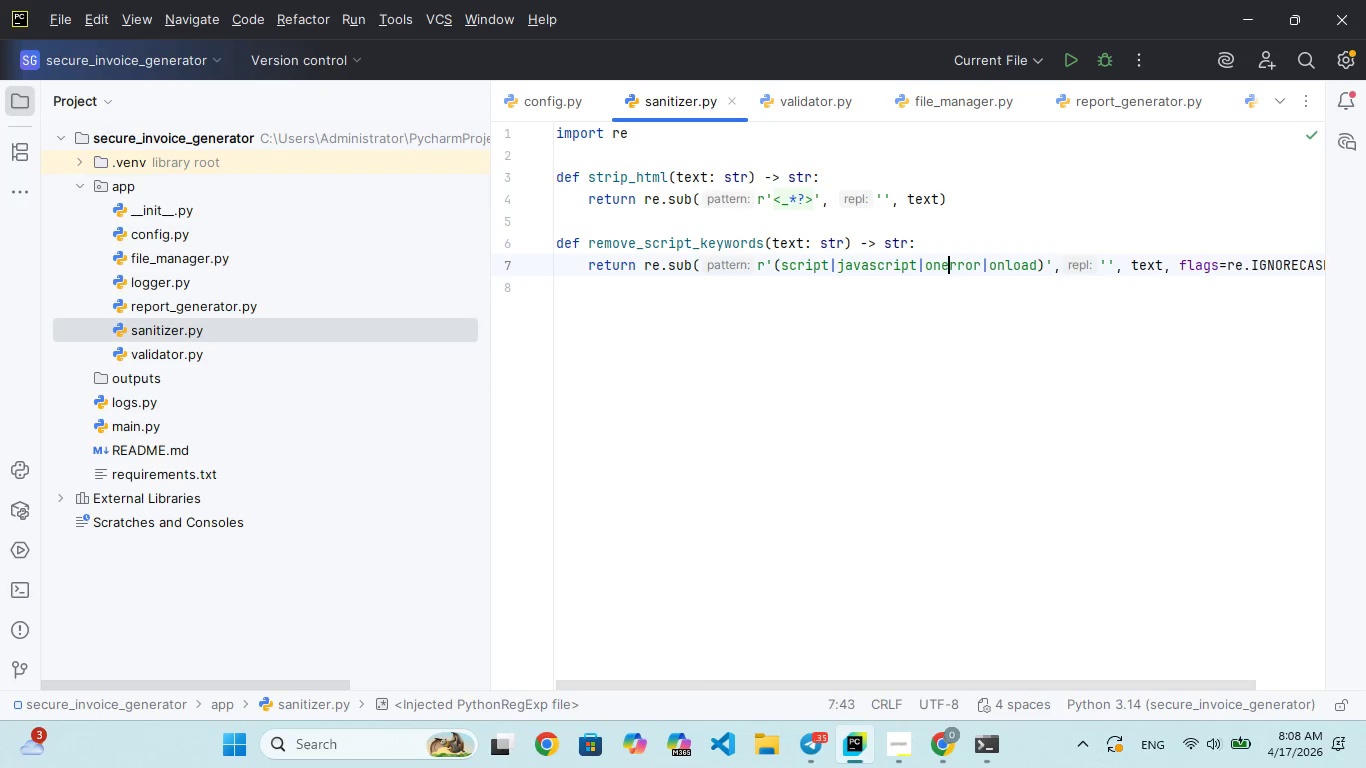 
key(ArrowDown)
 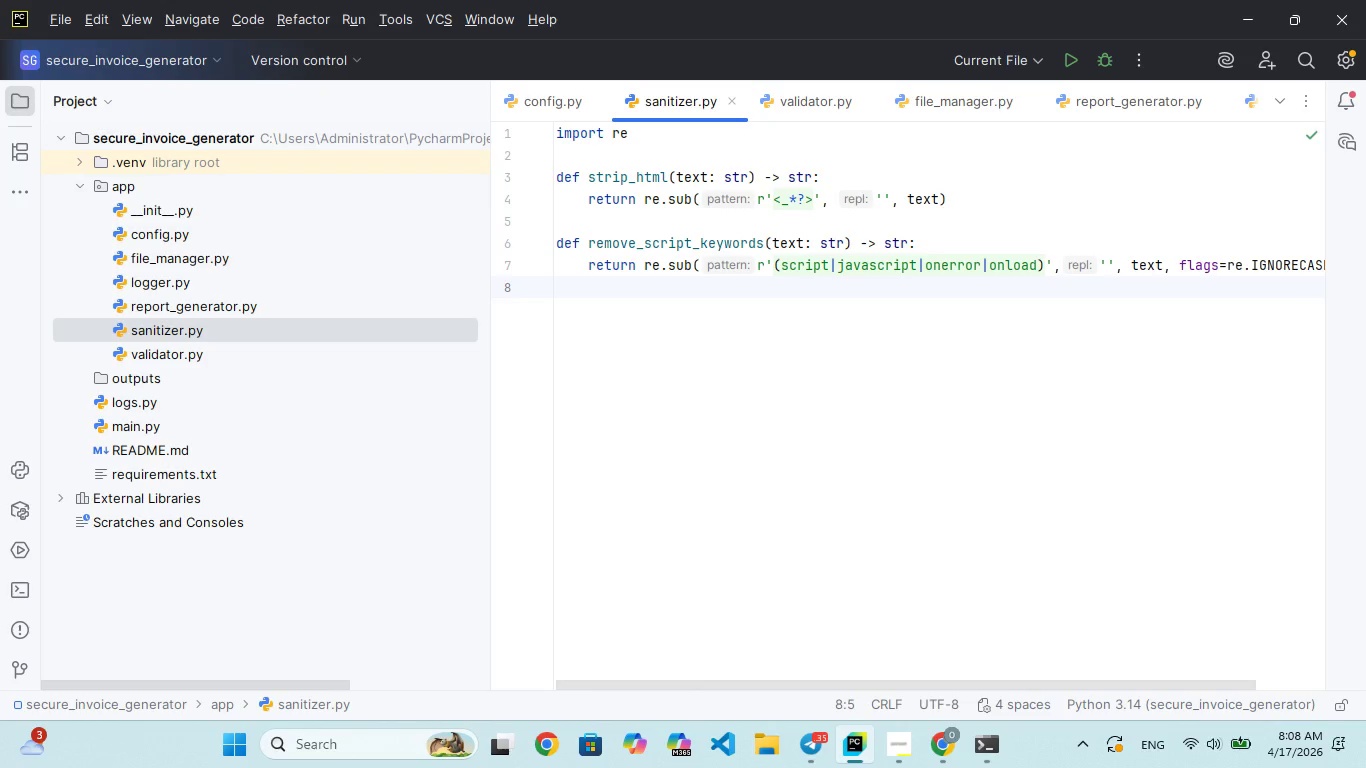 
key(Enter)
 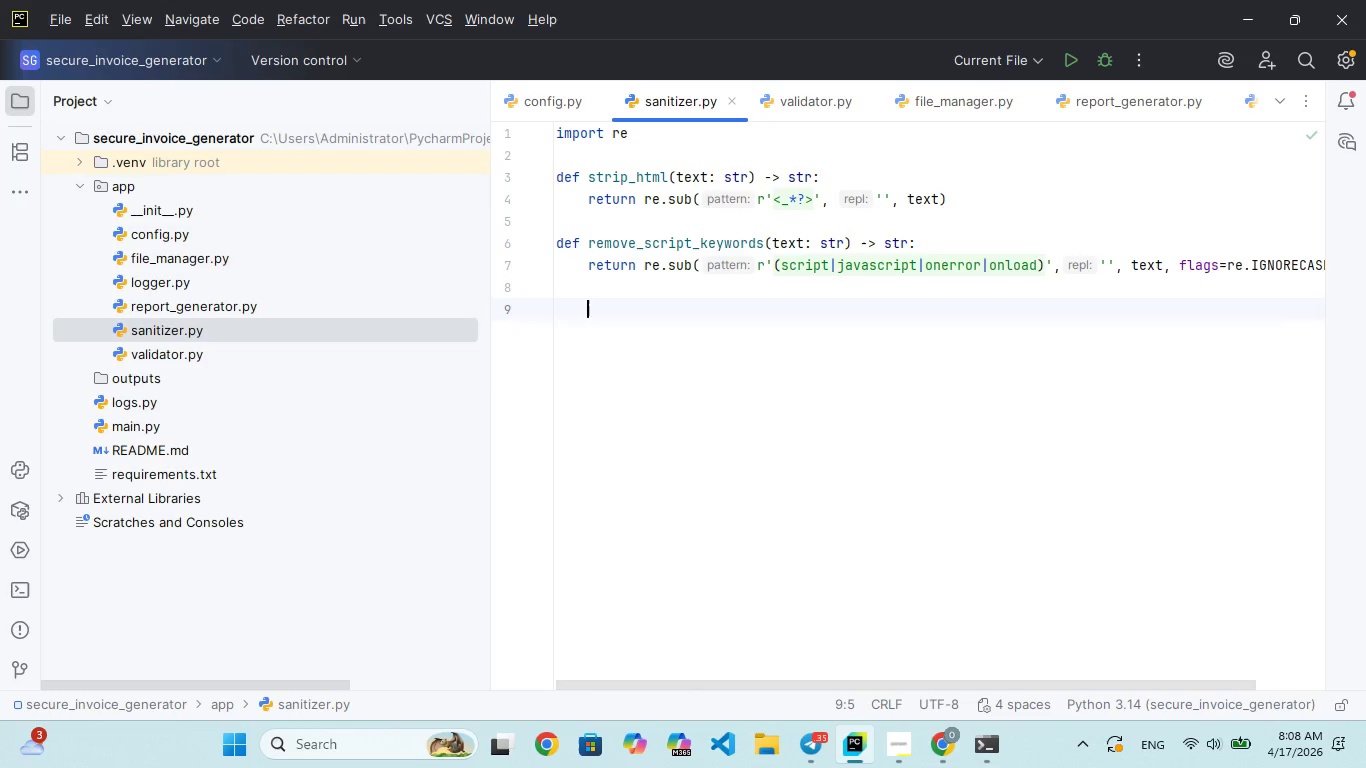 
key(Backspace)
type(def normalize_whitespace)
 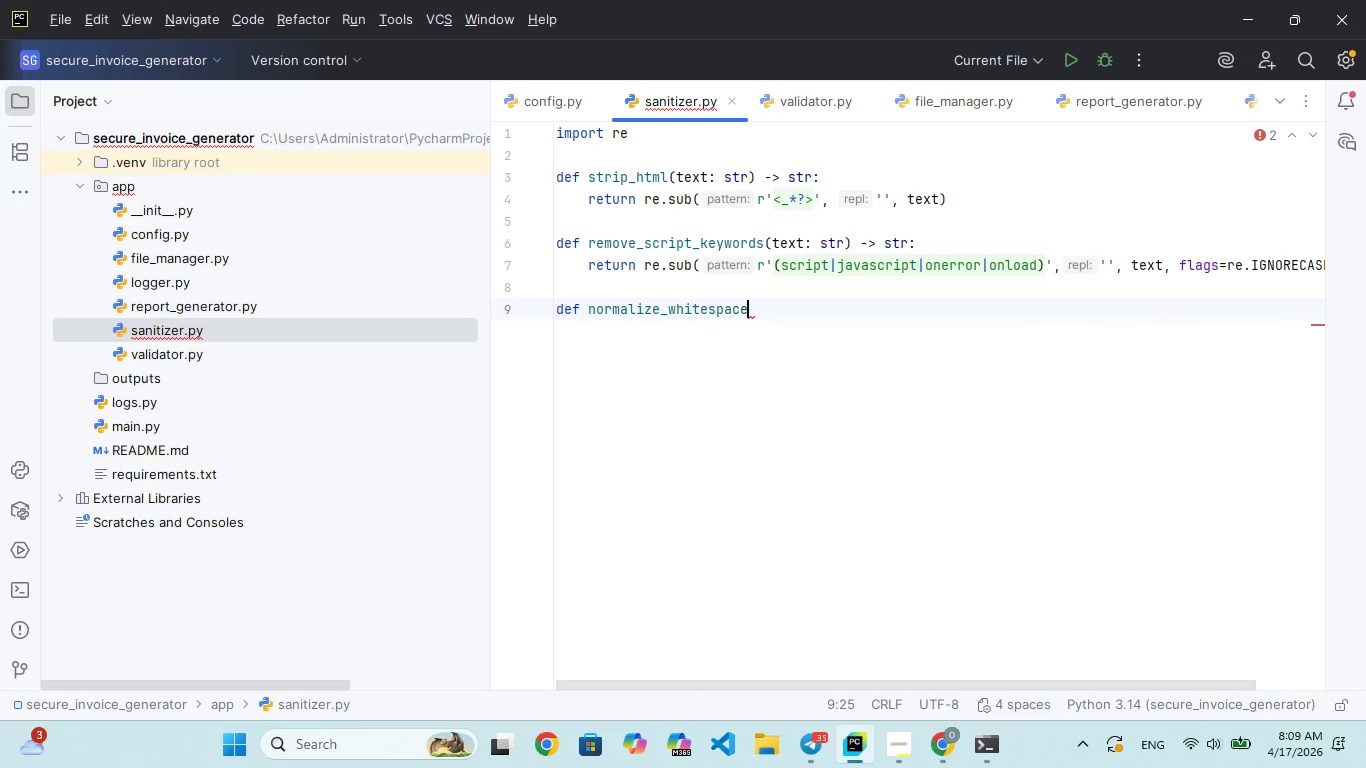 
type((text: tr)
 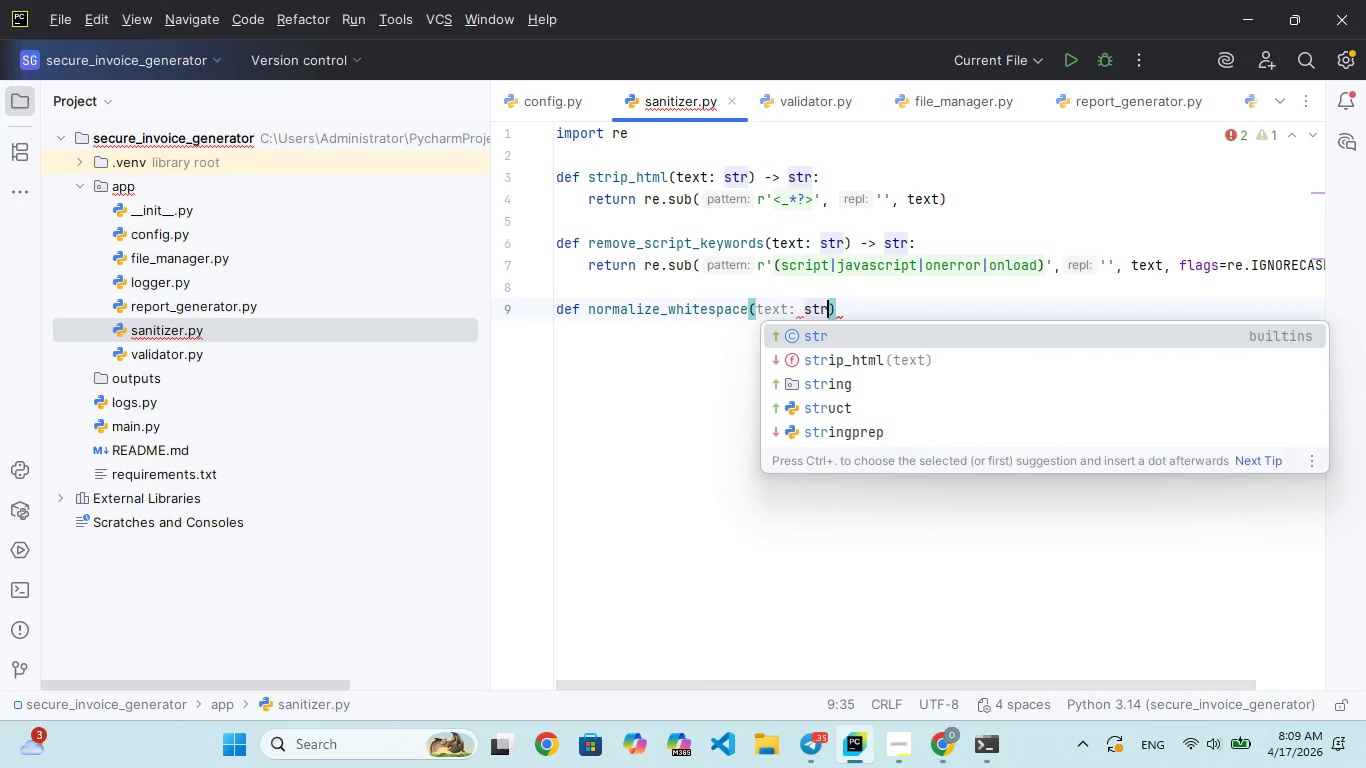 
 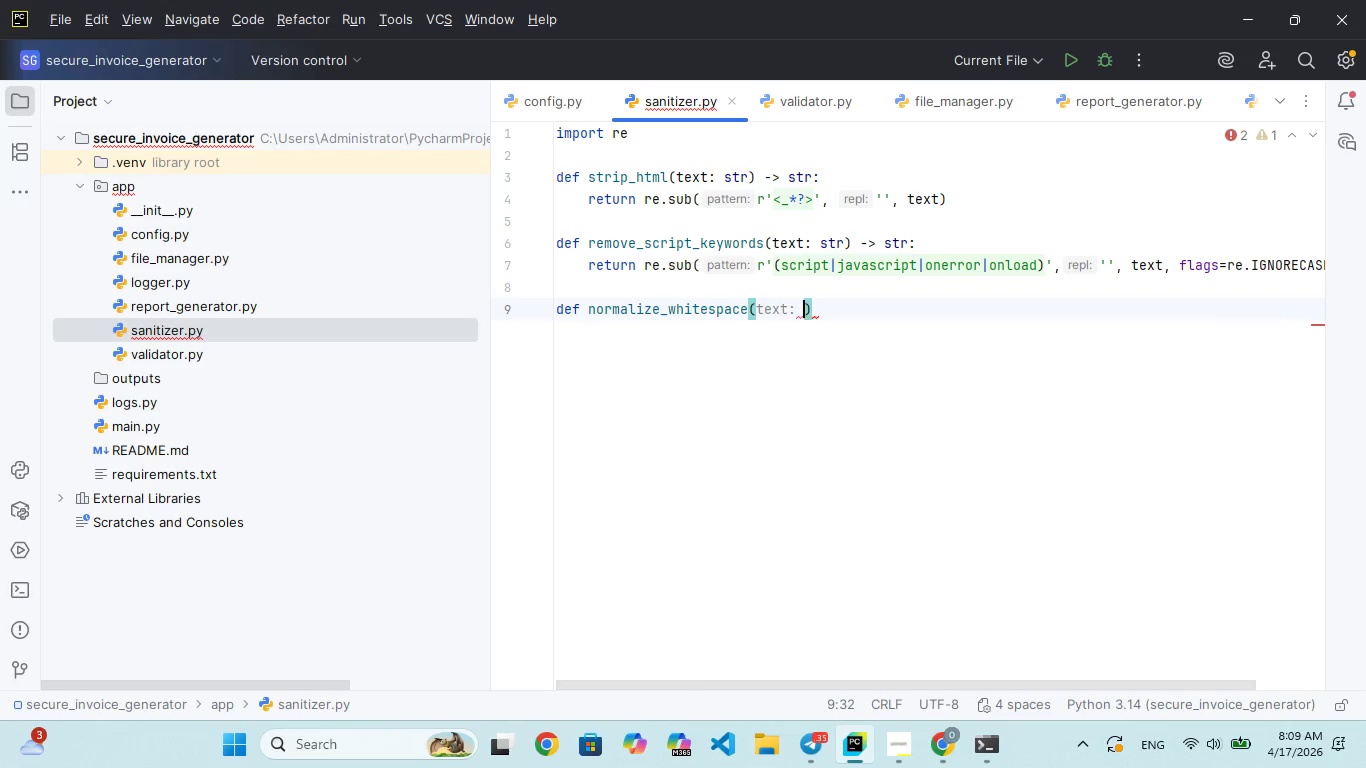 
hold_key(key=S, duration=0.33)
 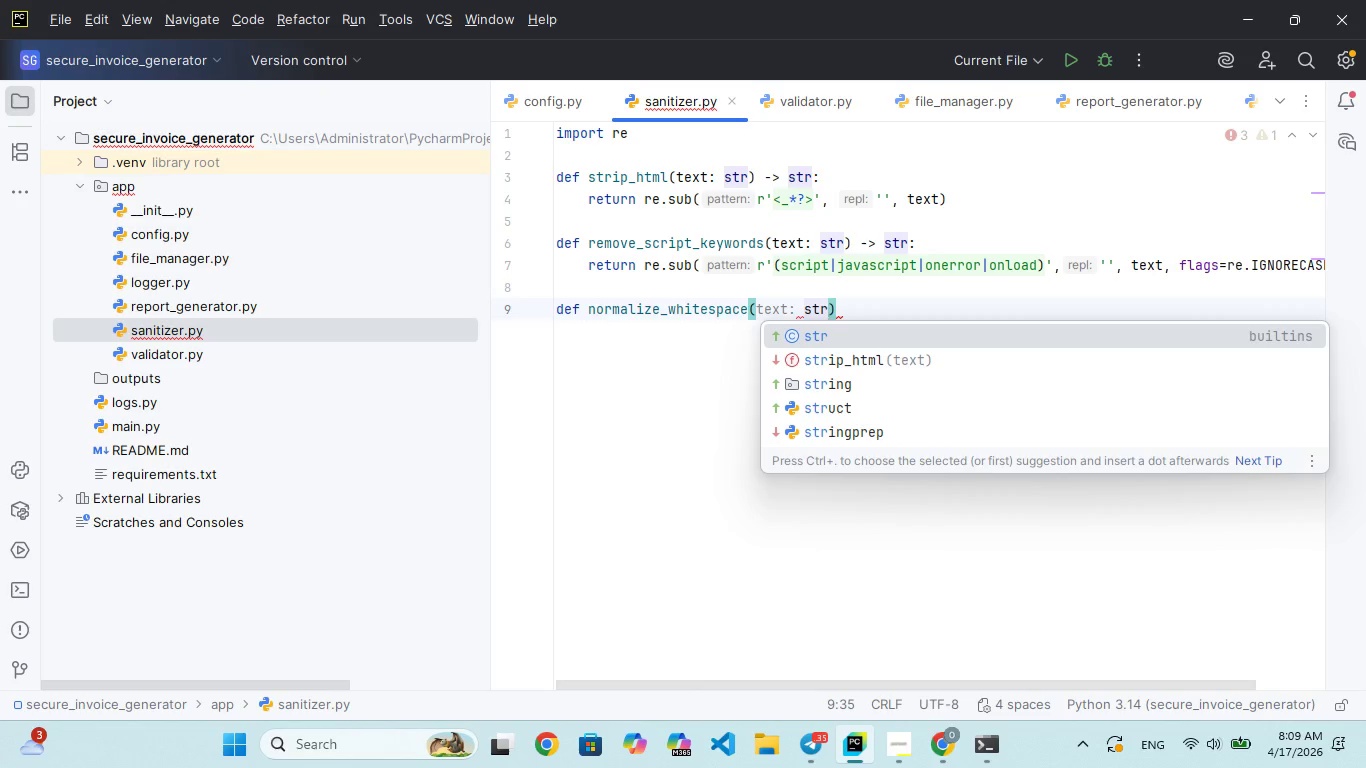 
key(Enter)
 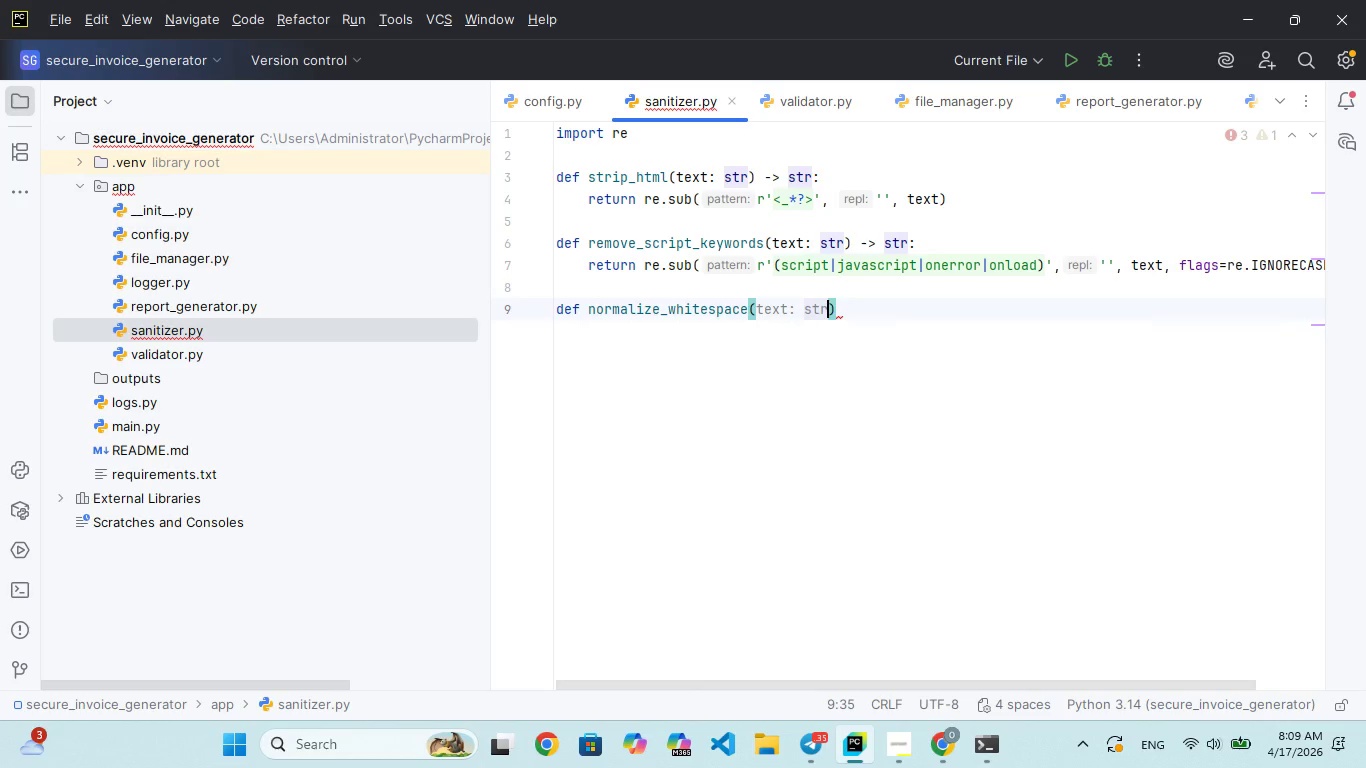 
key(ArrowRight)
 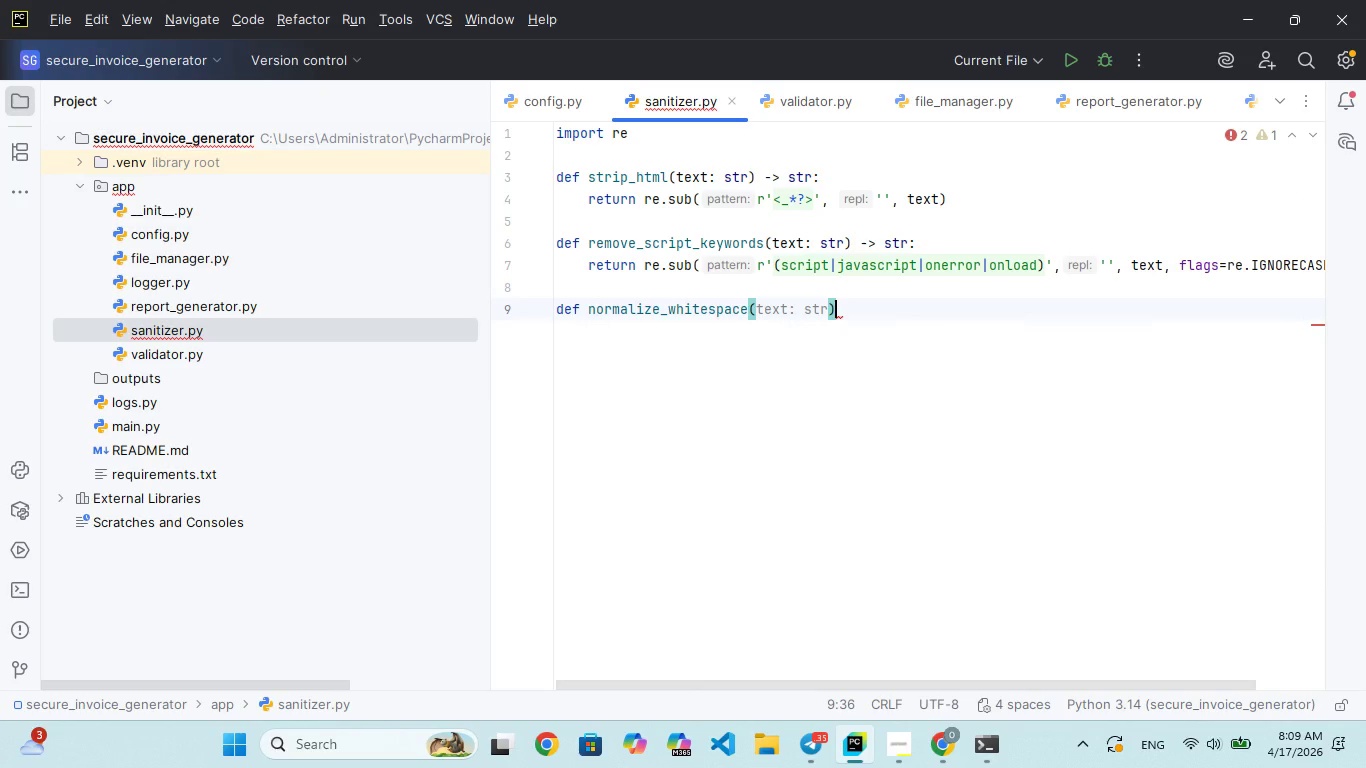 
key(Space)
 